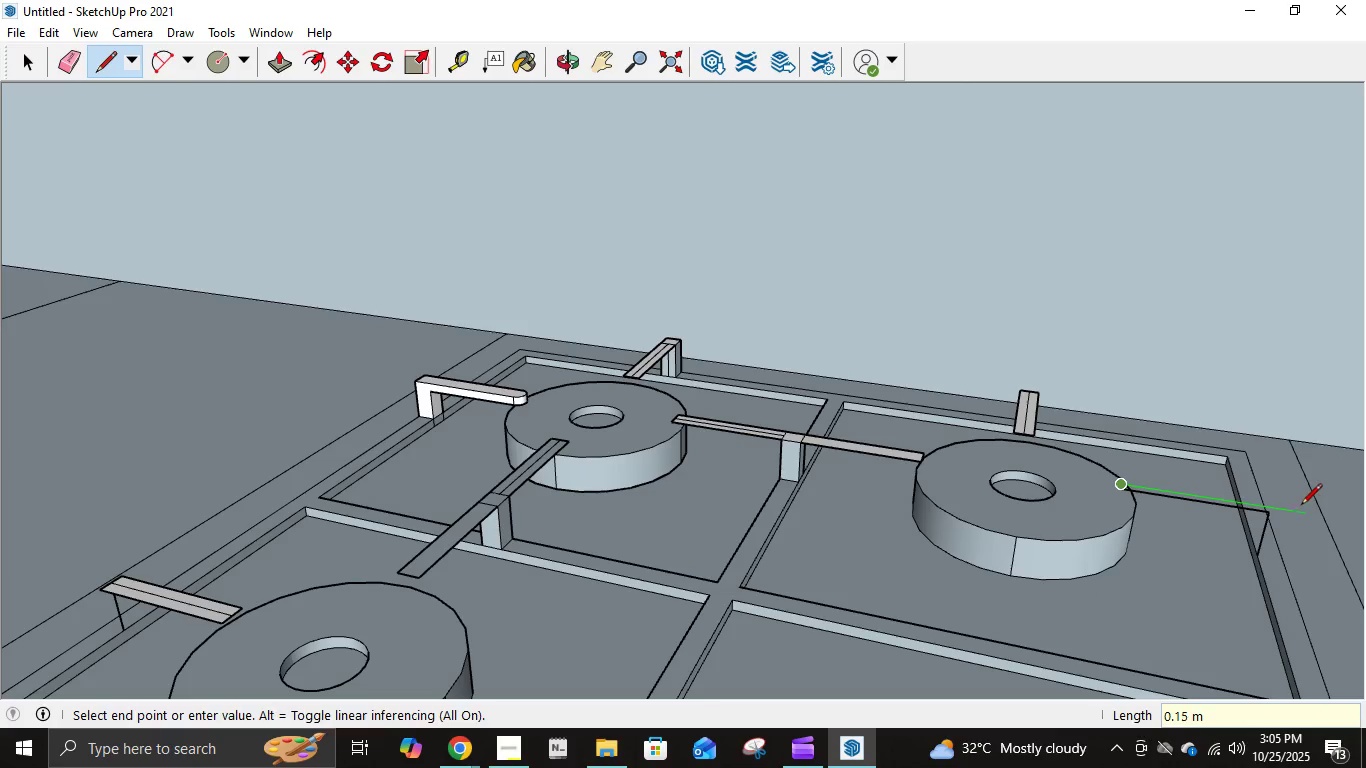 
key(NumpadDecimal)
 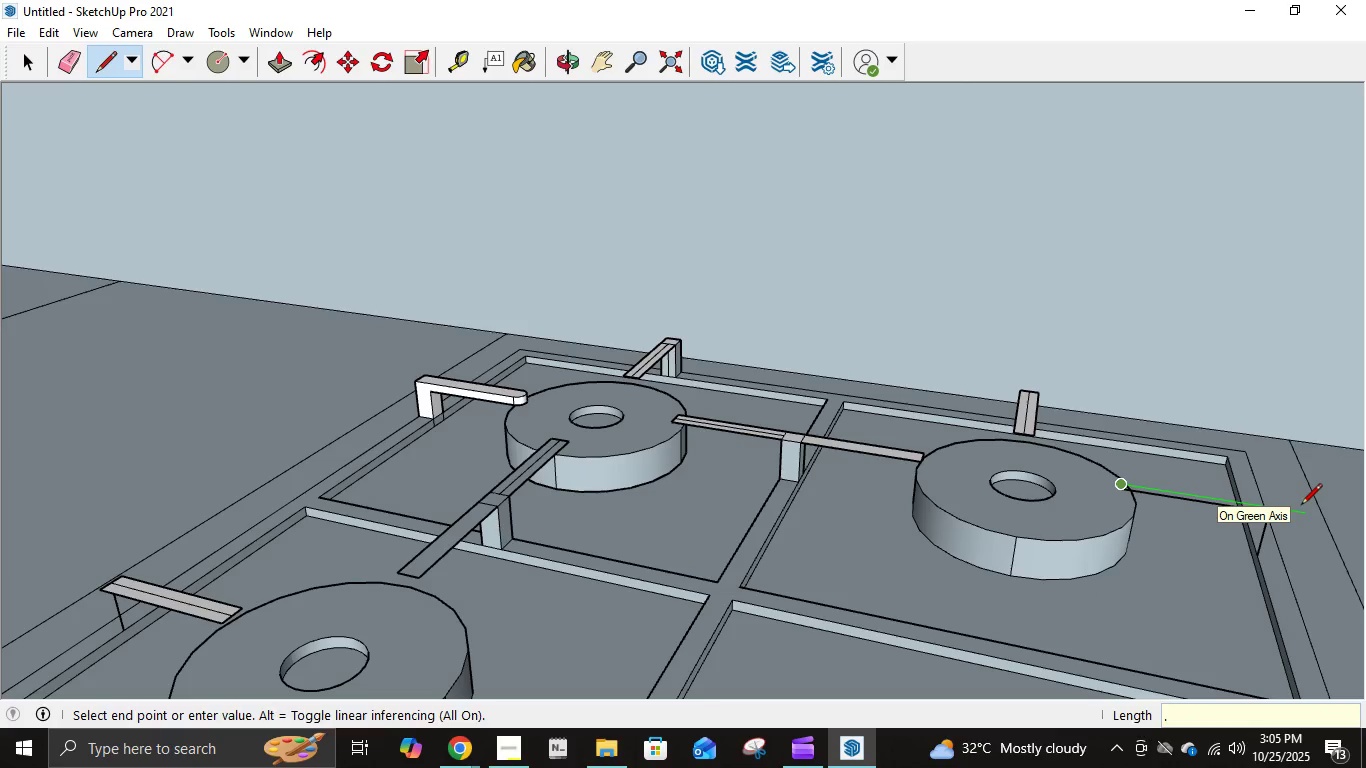 
key(Numpad1)
 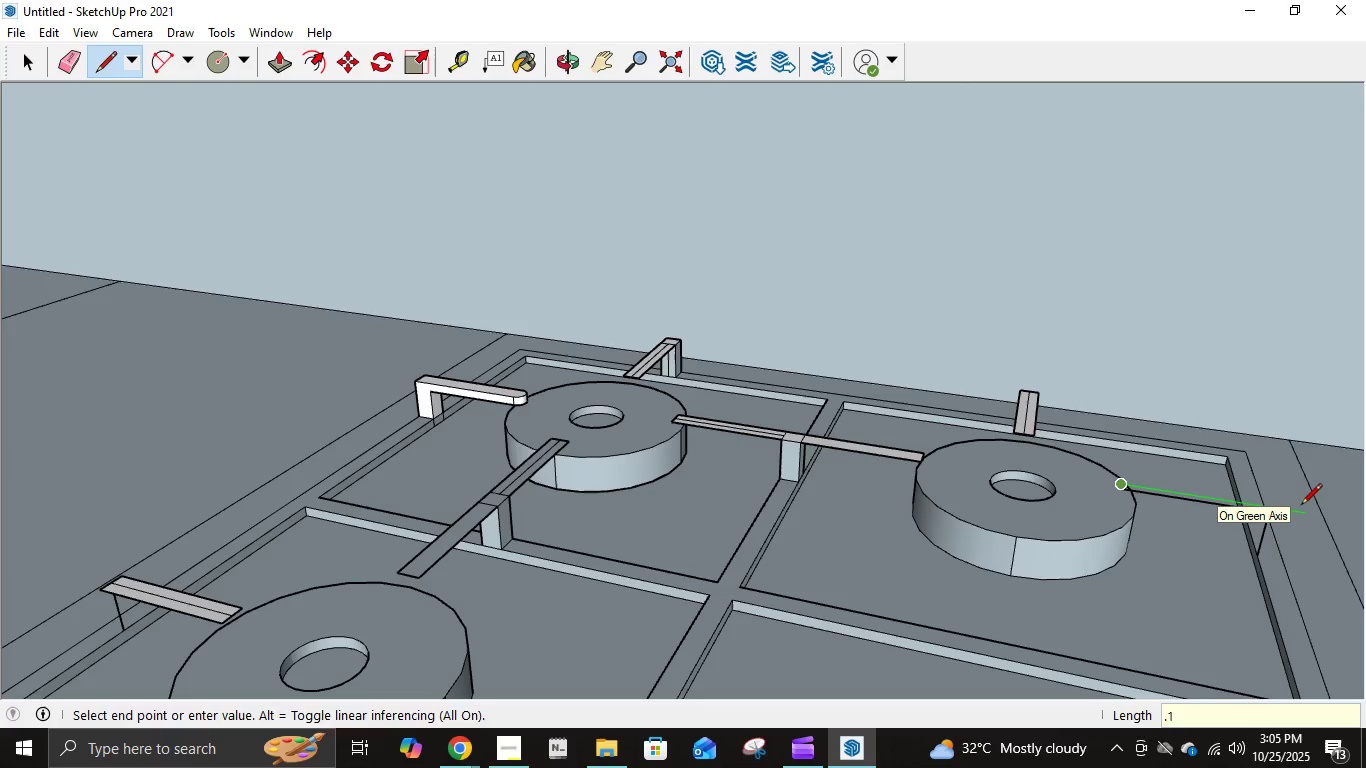 
key(Numpad2)
 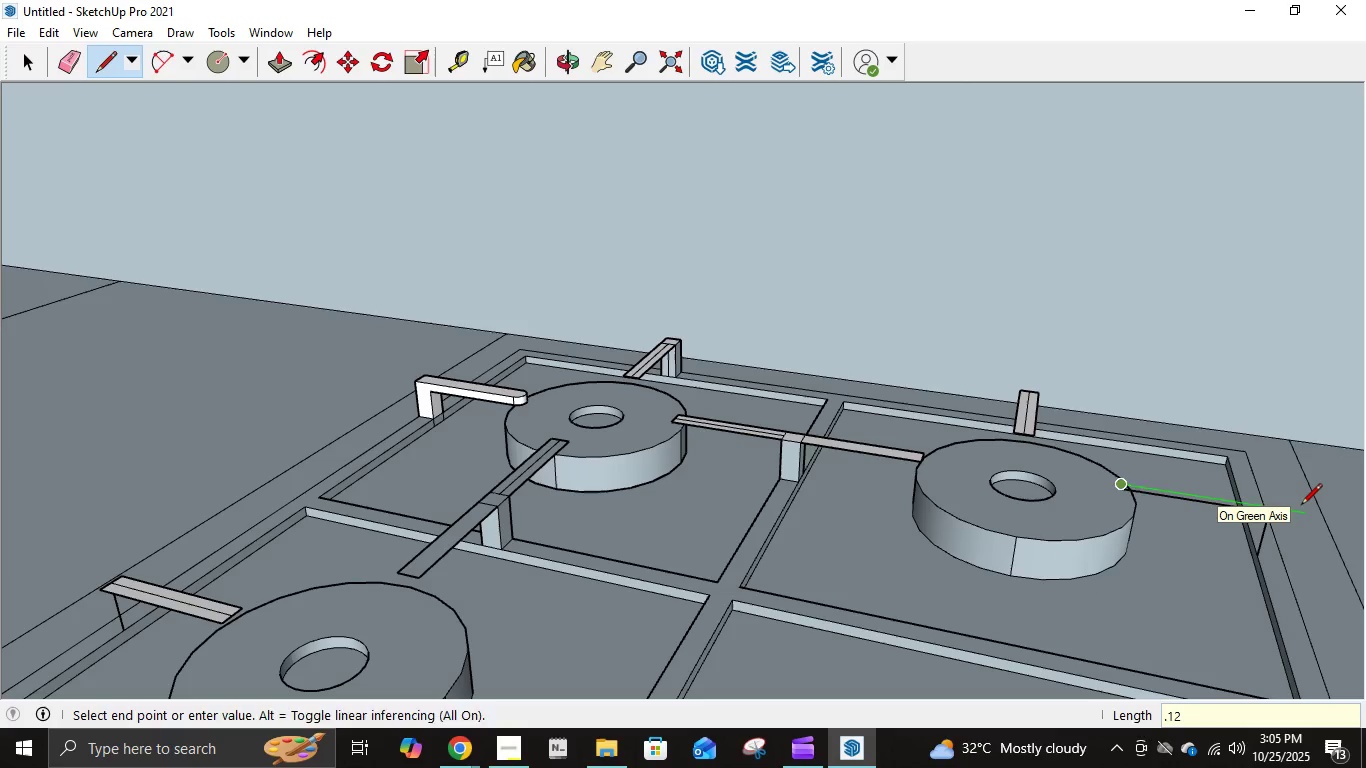 
key(NumpadEnter)
 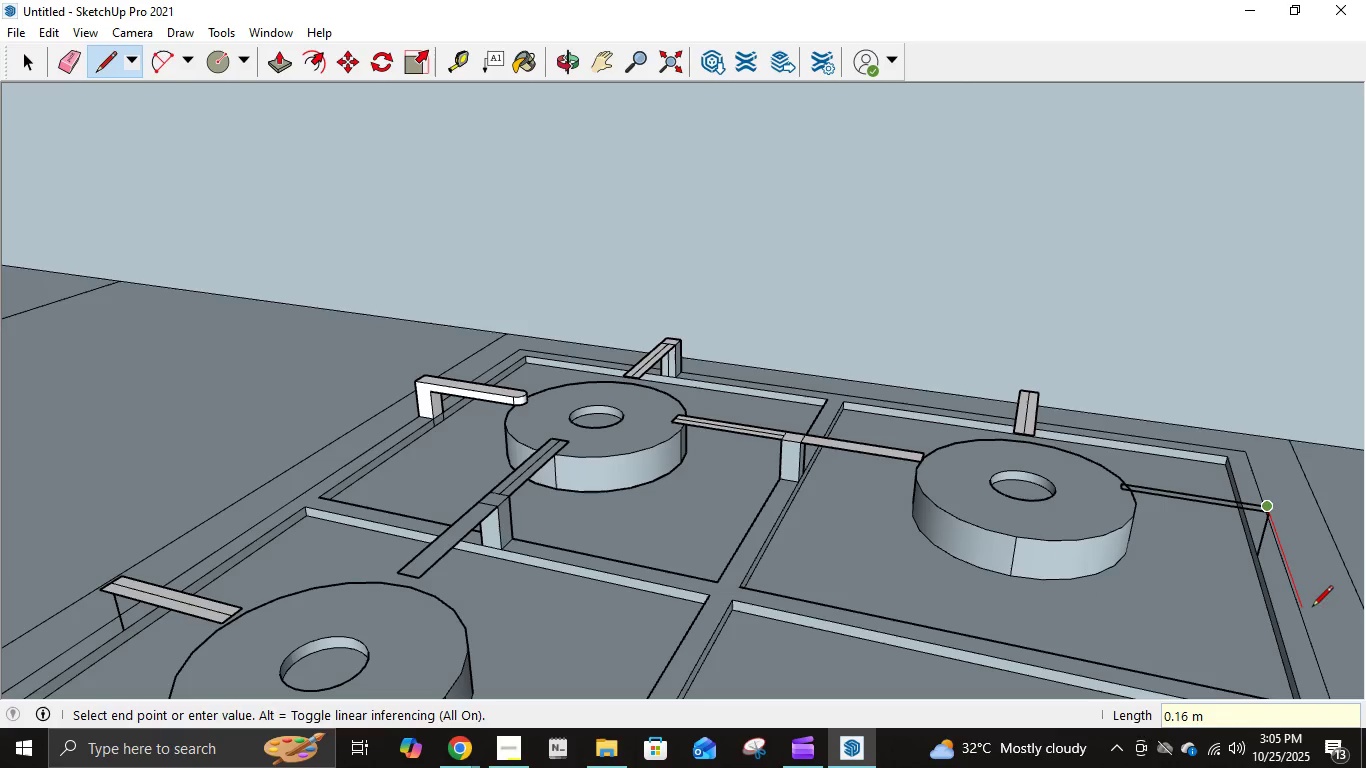 
key(NumpadDecimal)
 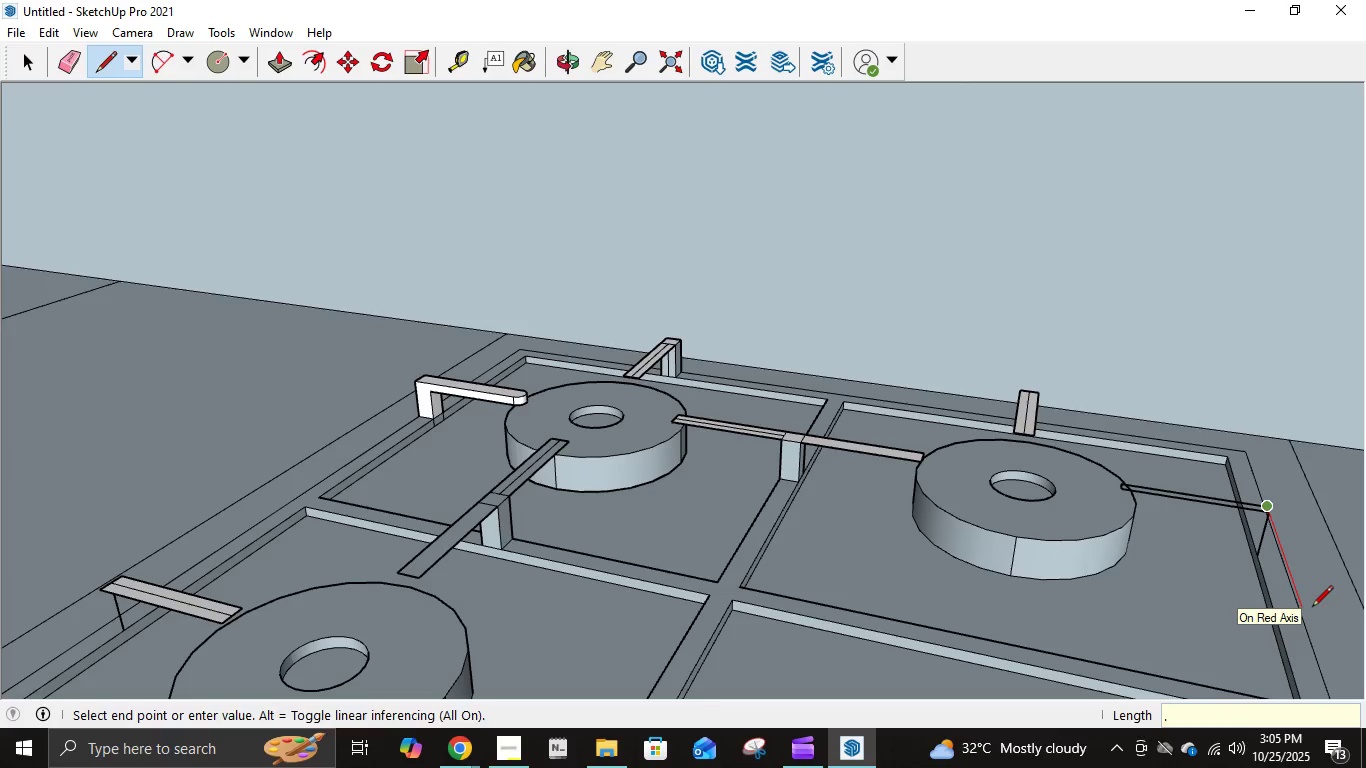 
key(Numpad0)
 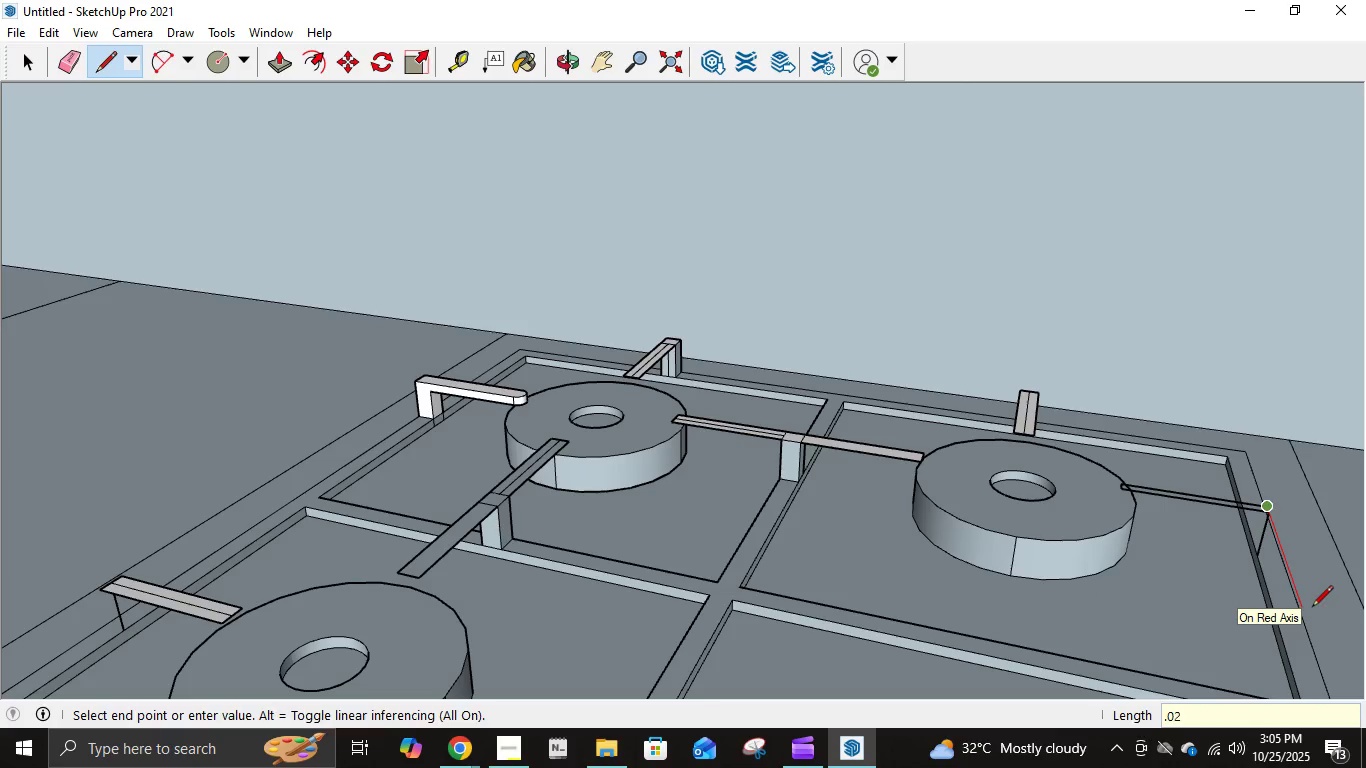 
key(Numpad2)
 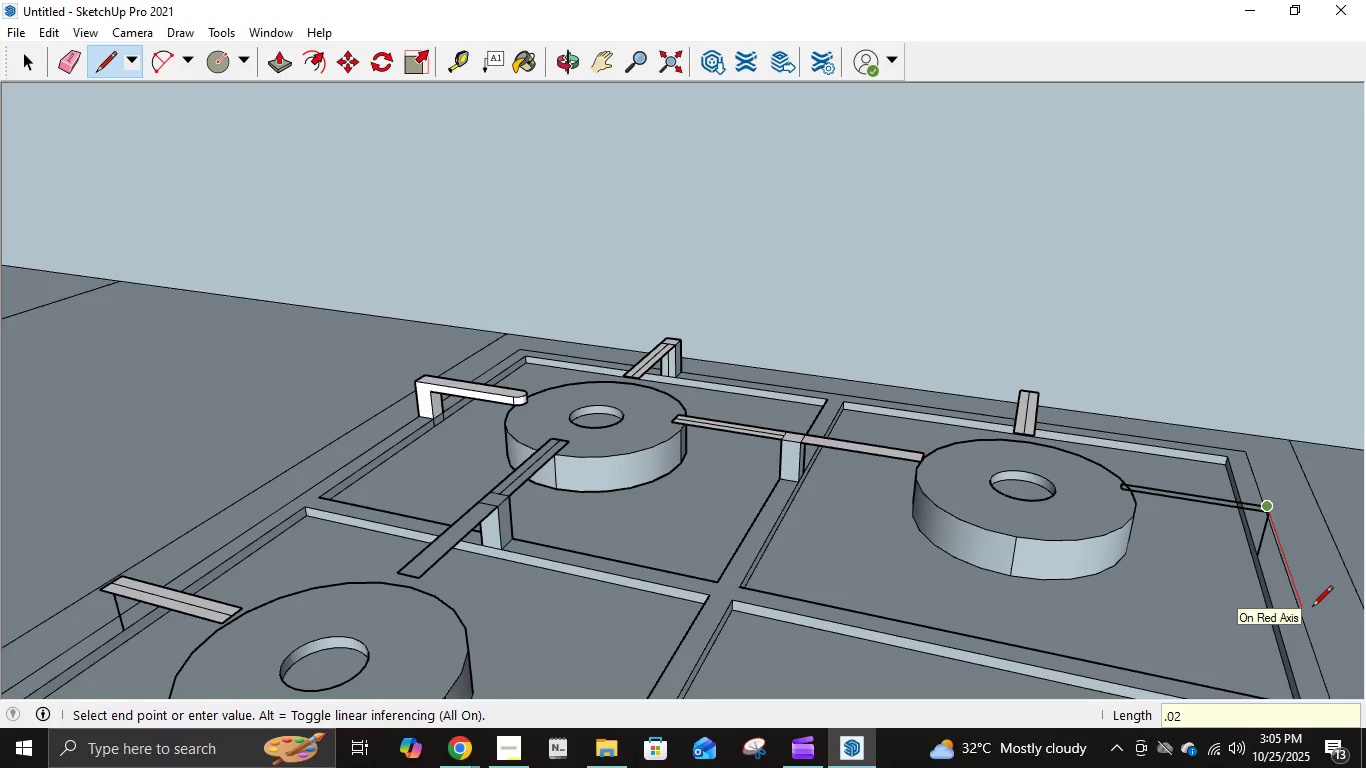 
key(NumpadEnter)
 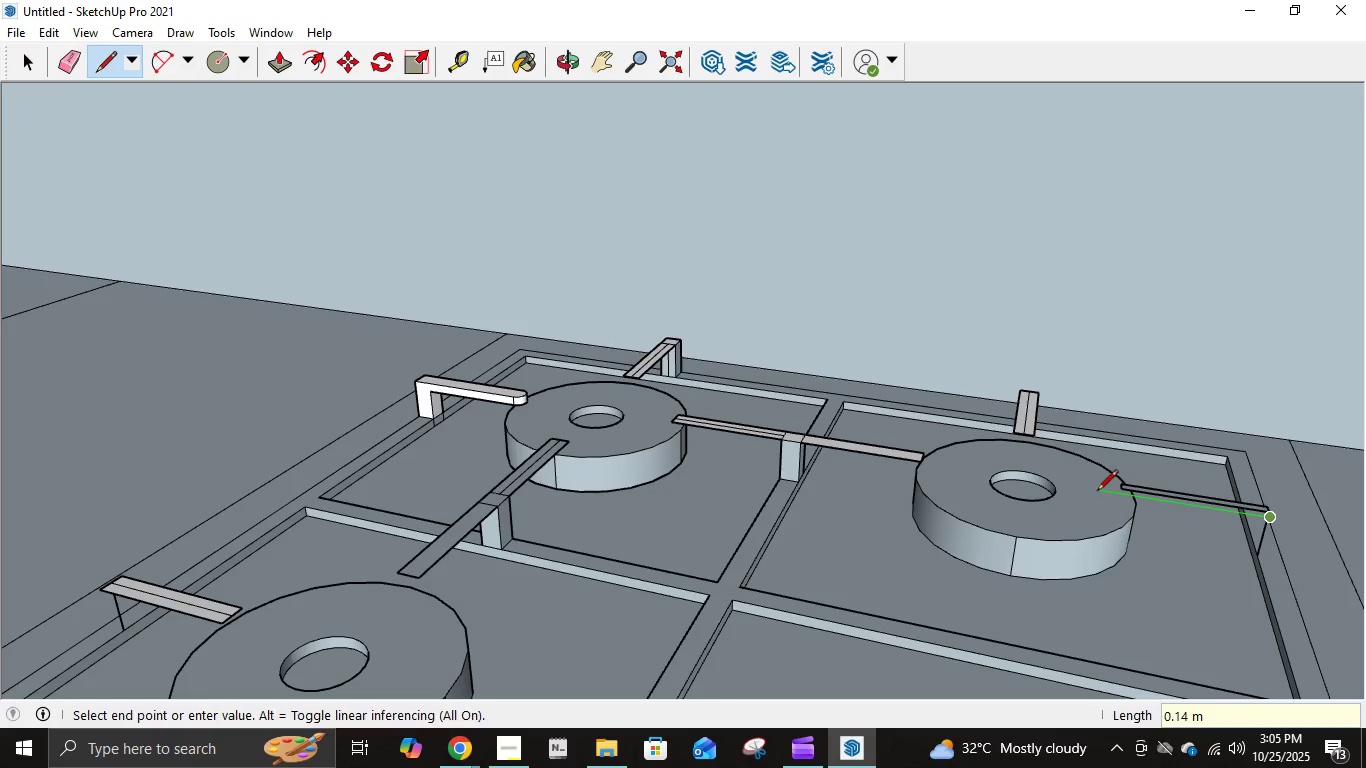 
key(NumpadEnter)
 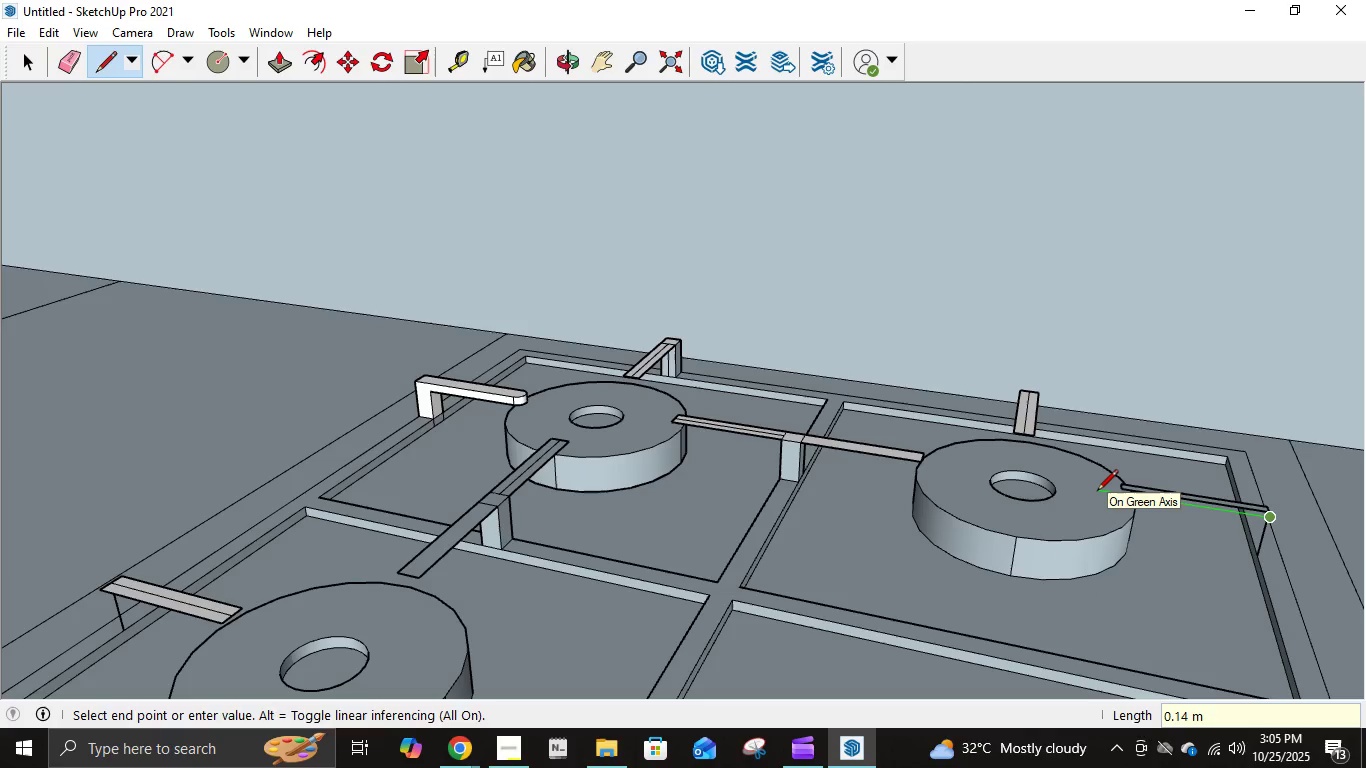 
key(NumpadDecimal)
 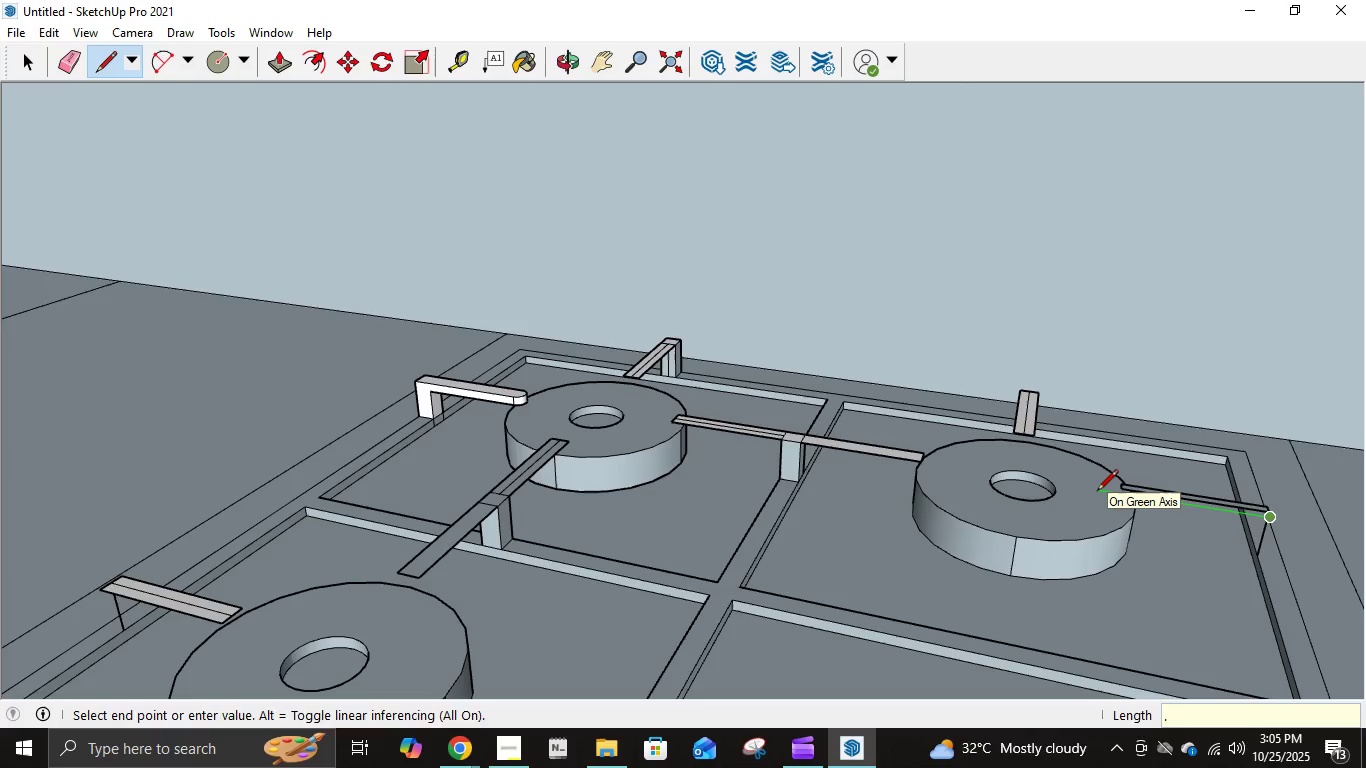 
key(Numpad1)
 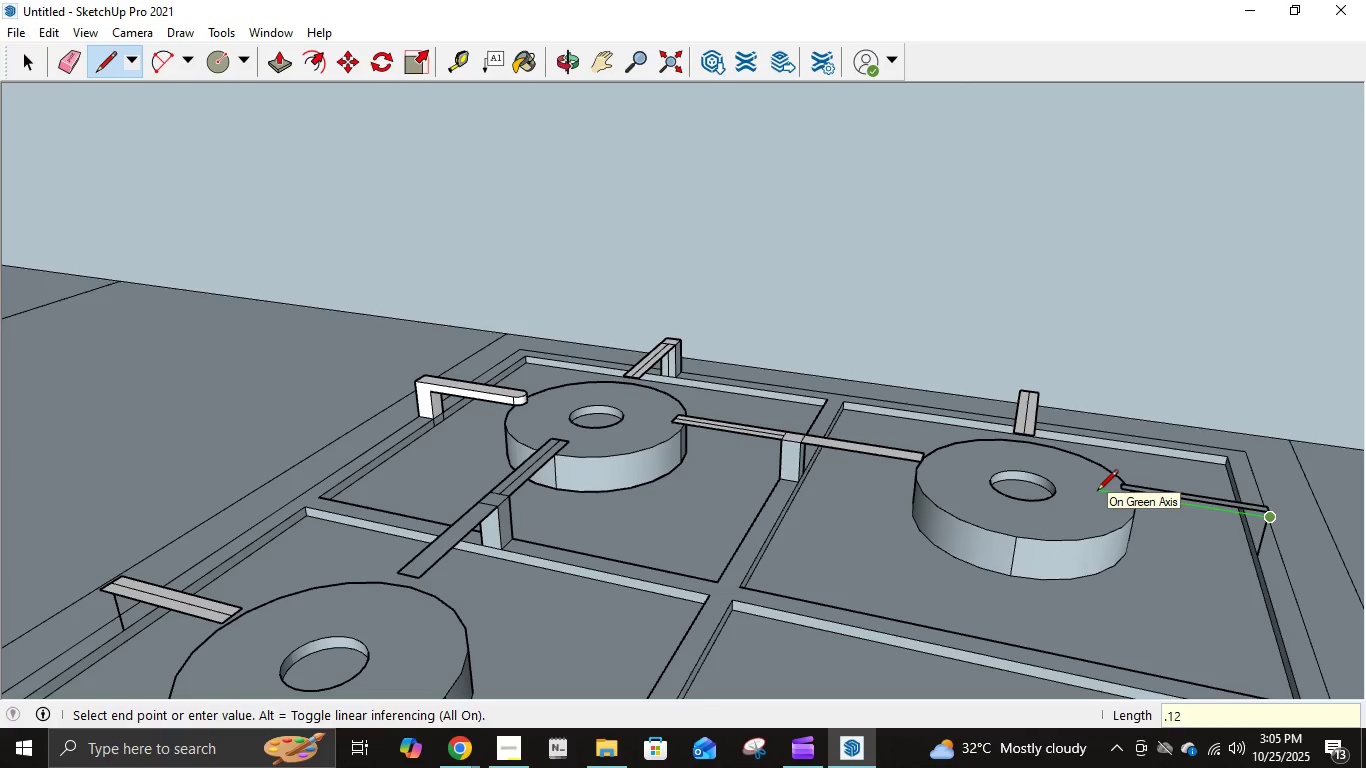 
key(Numpad2)
 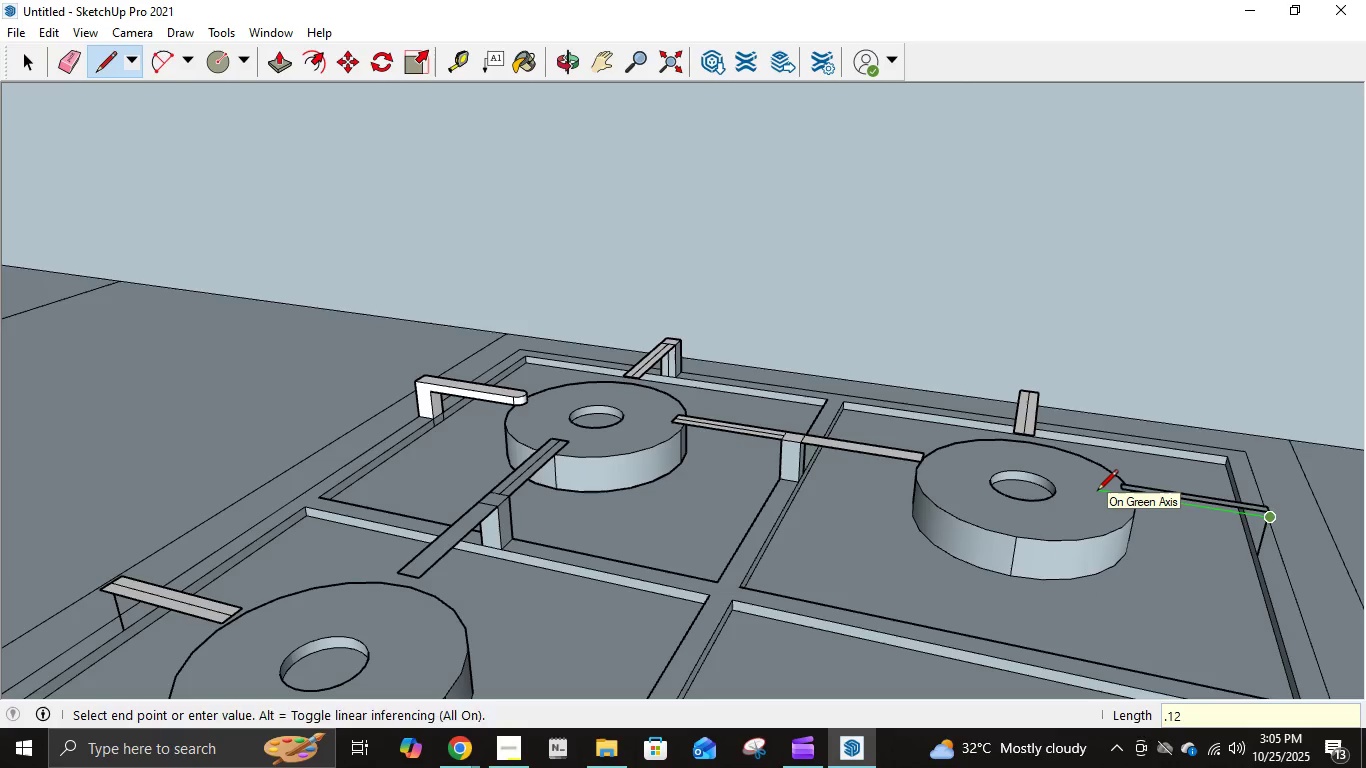 
key(NumpadEnter)
 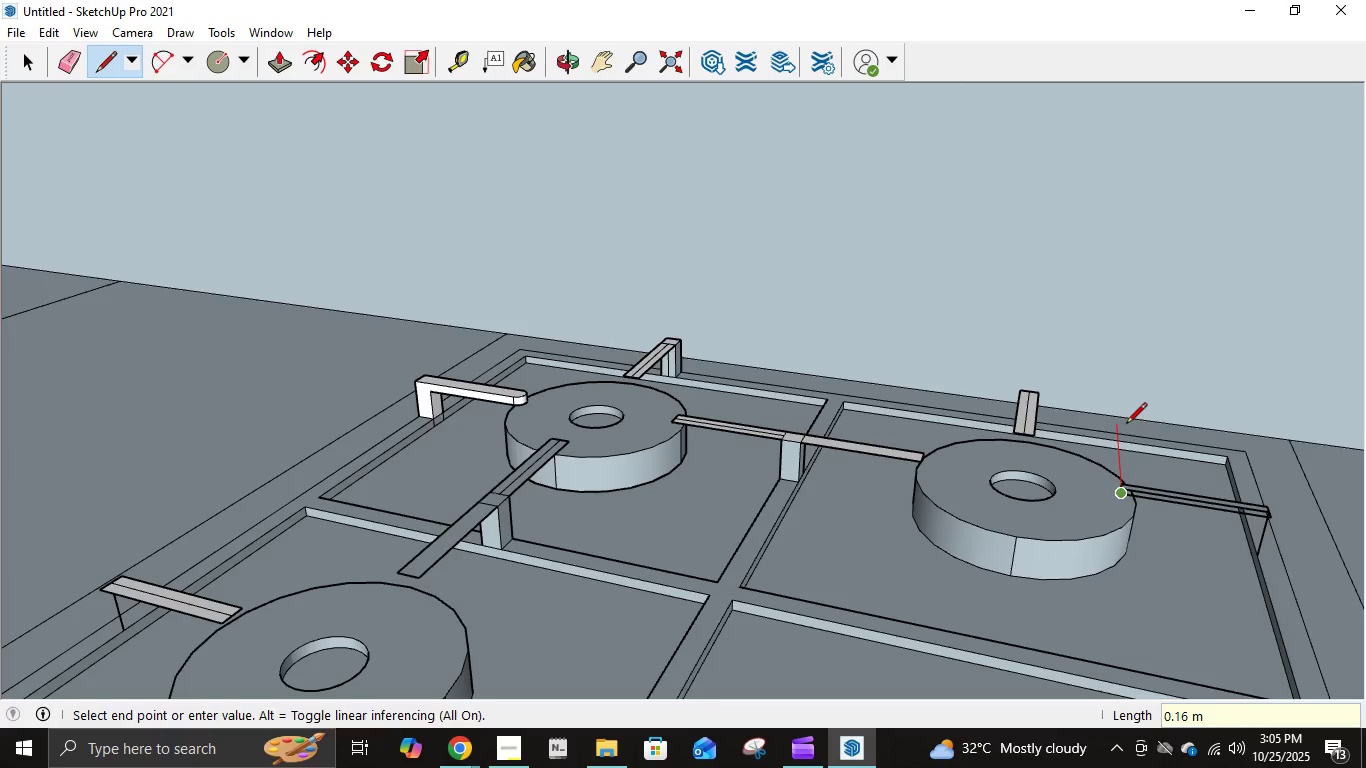 
wait(5.63)
 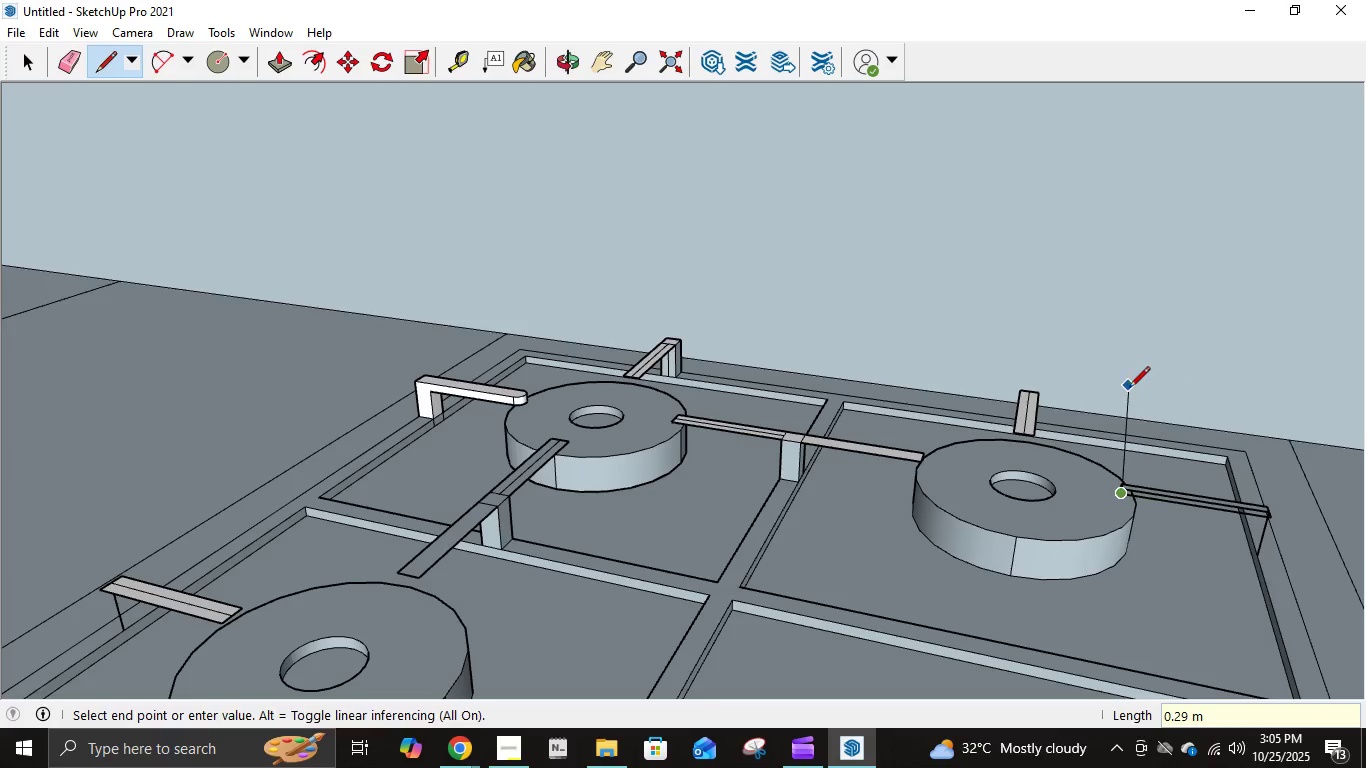 
key(NumpadDecimal)
 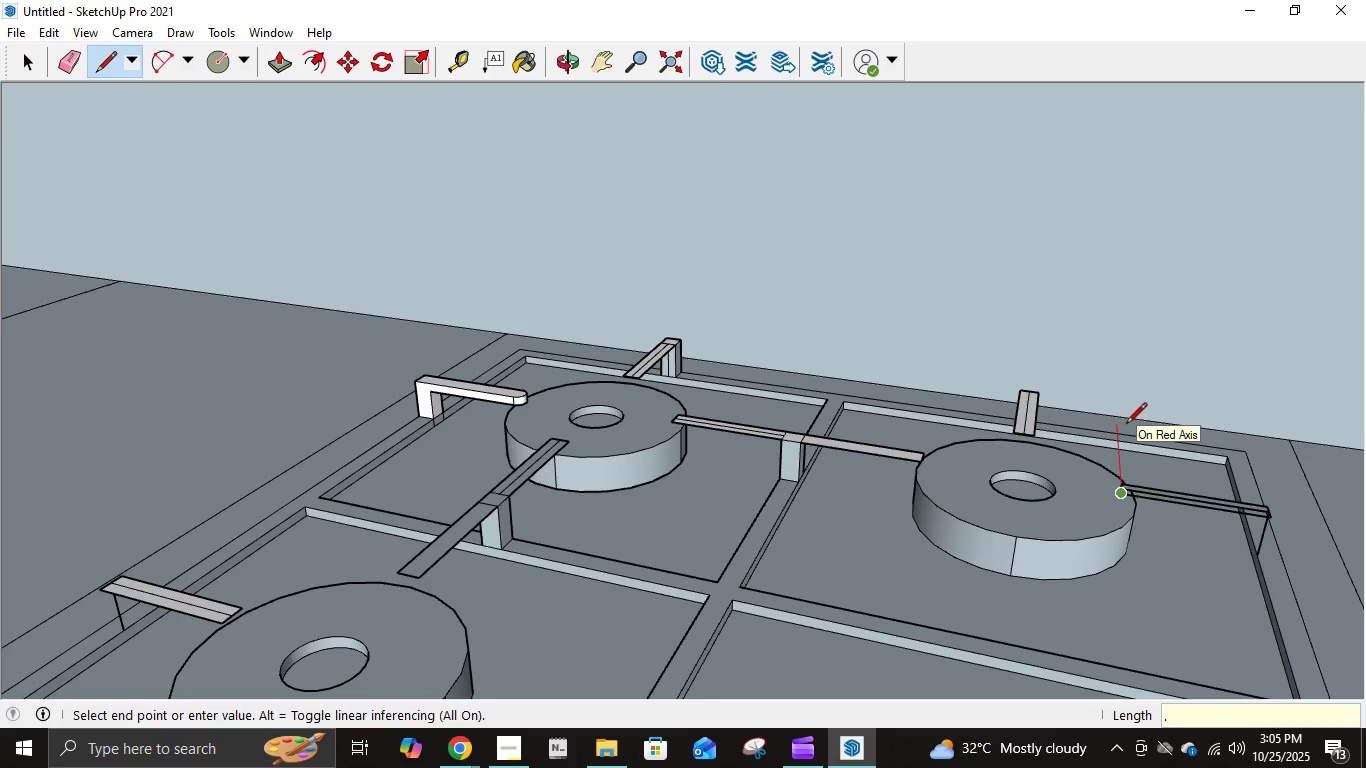 
key(Numpad0)
 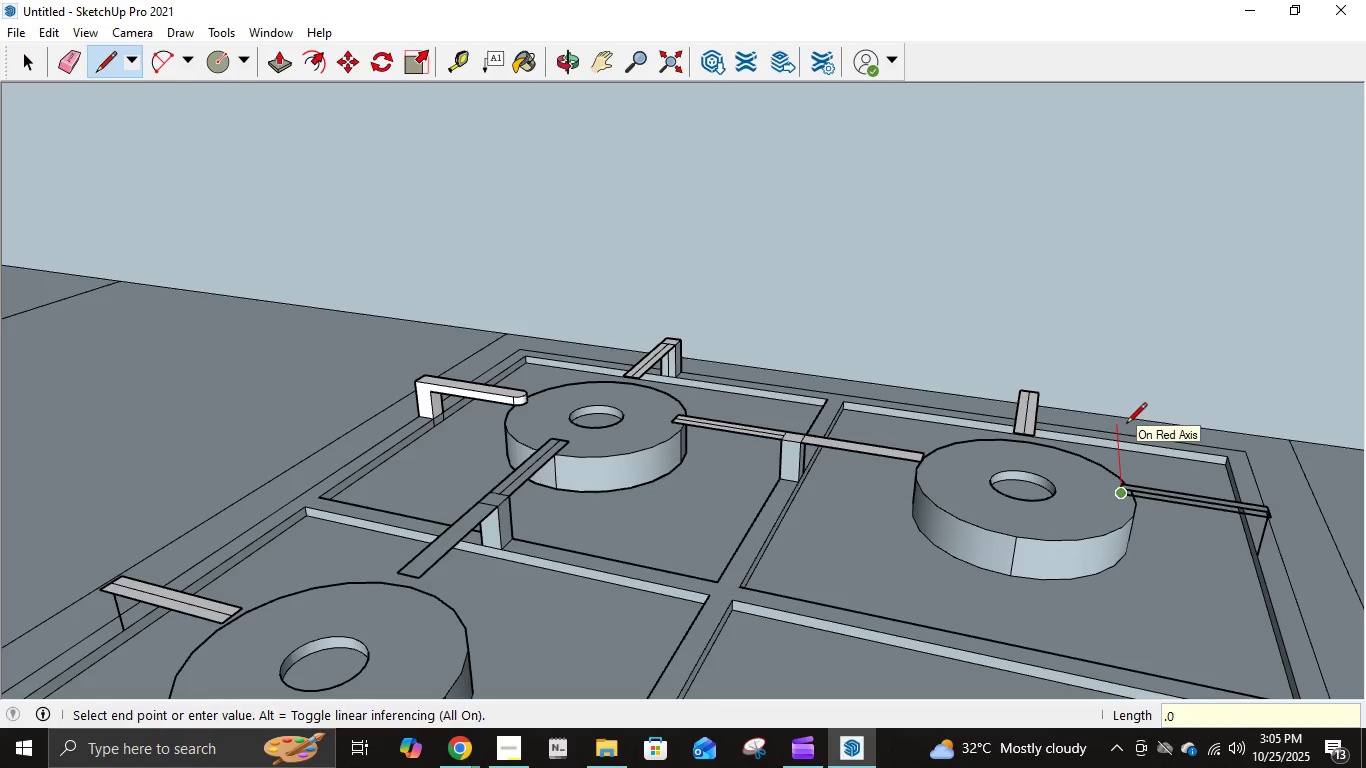 
key(Numpad2)
 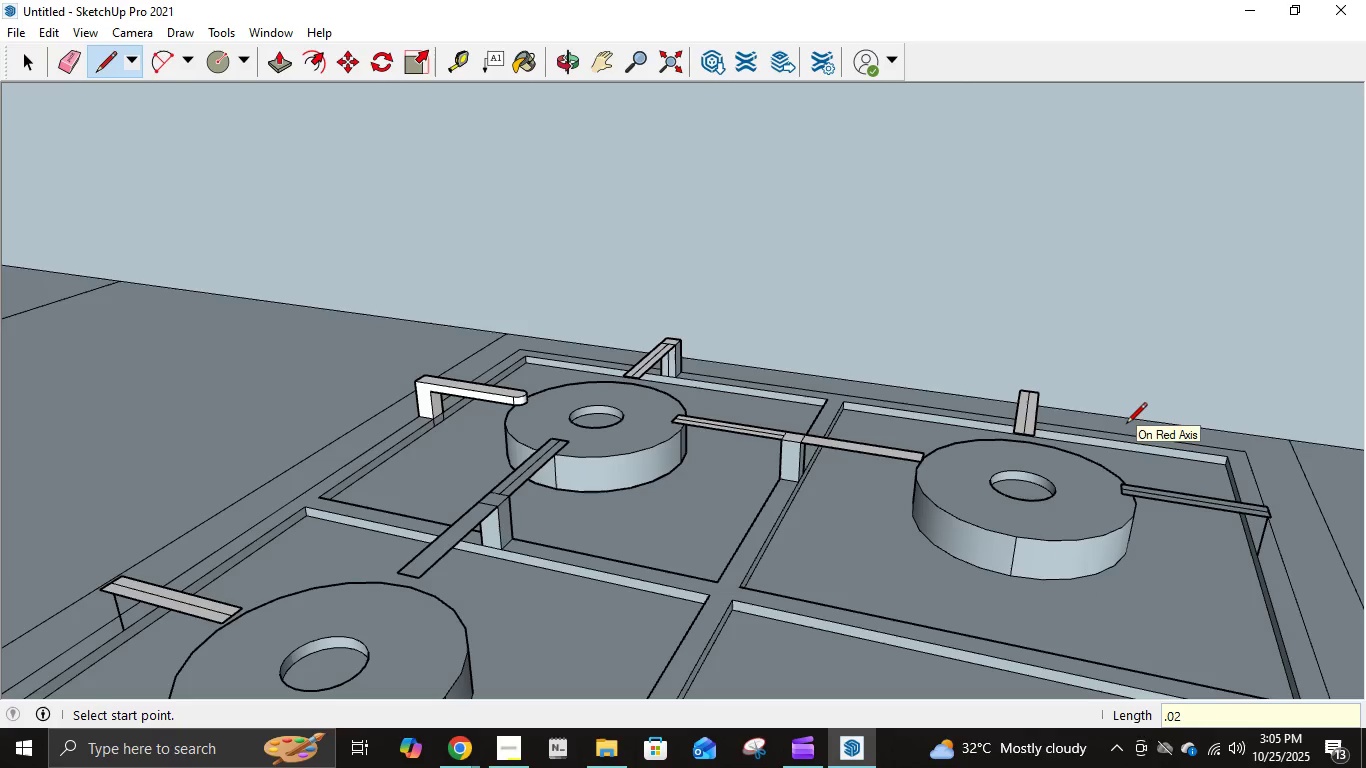 
key(NumpadEnter)
 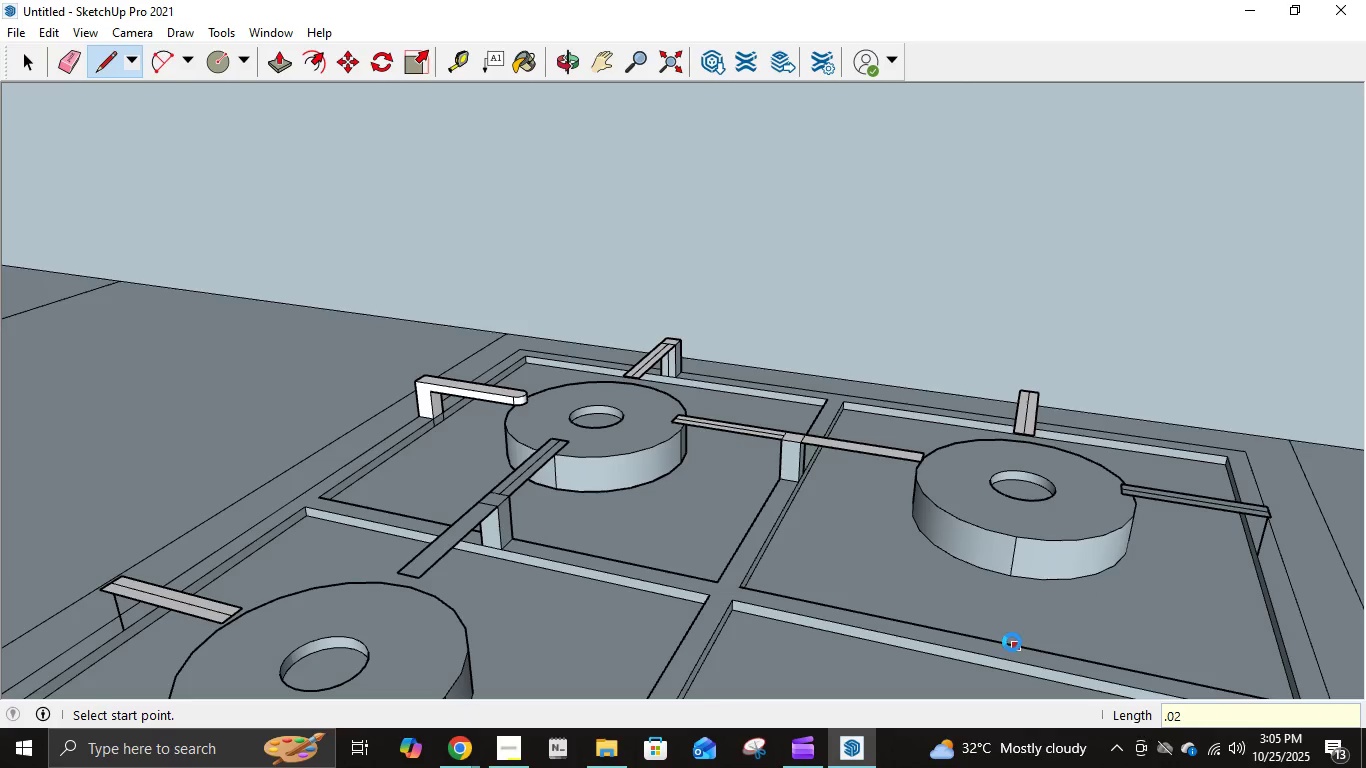 
left_click([1006, 642])
 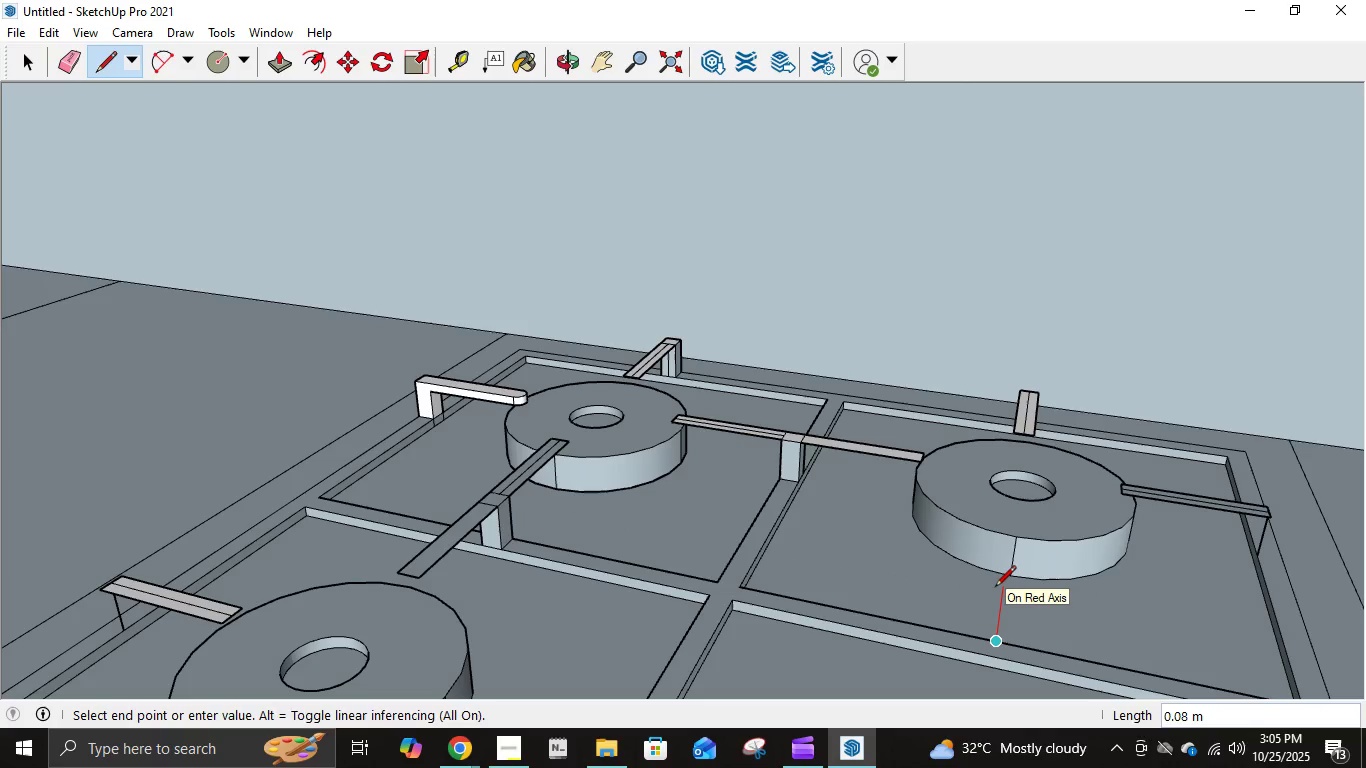 
key(NumpadDecimal)
 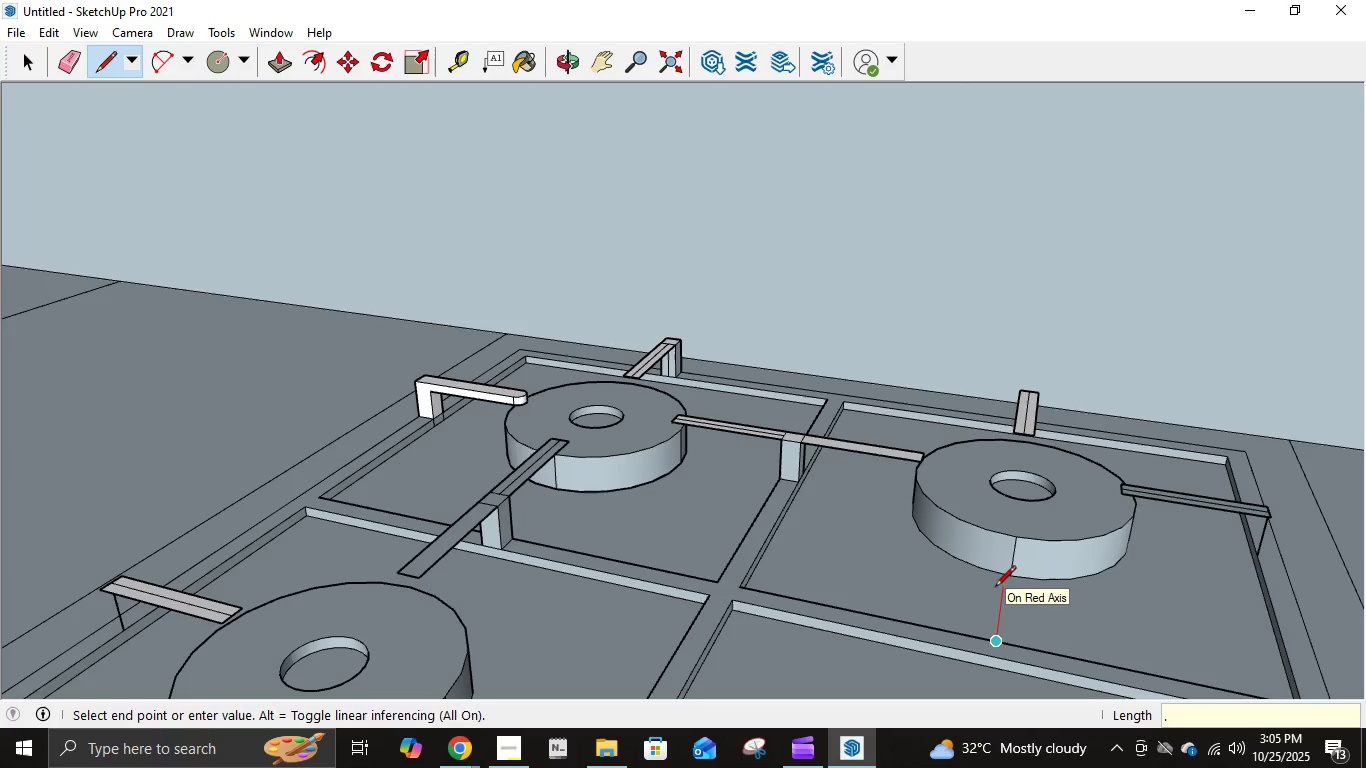 
key(Numpad0)
 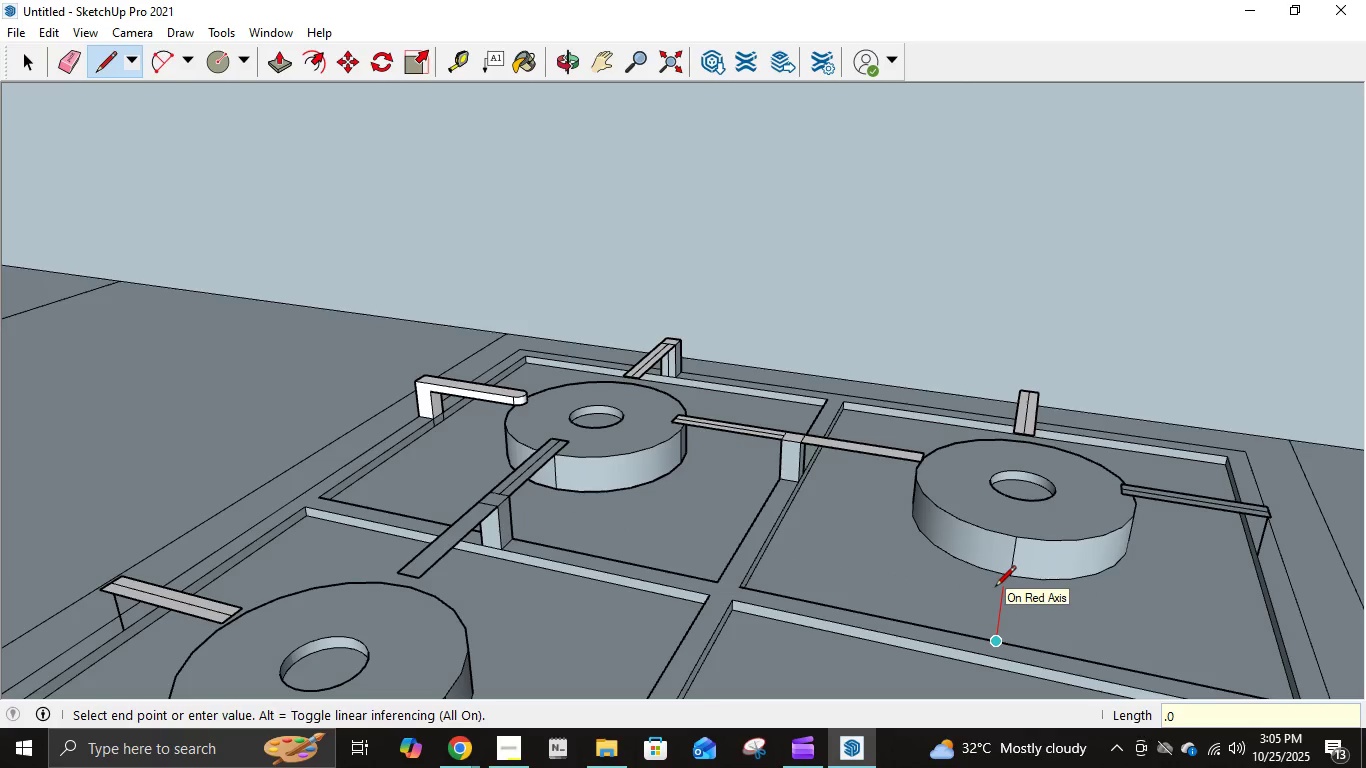 
key(Numpad4)
 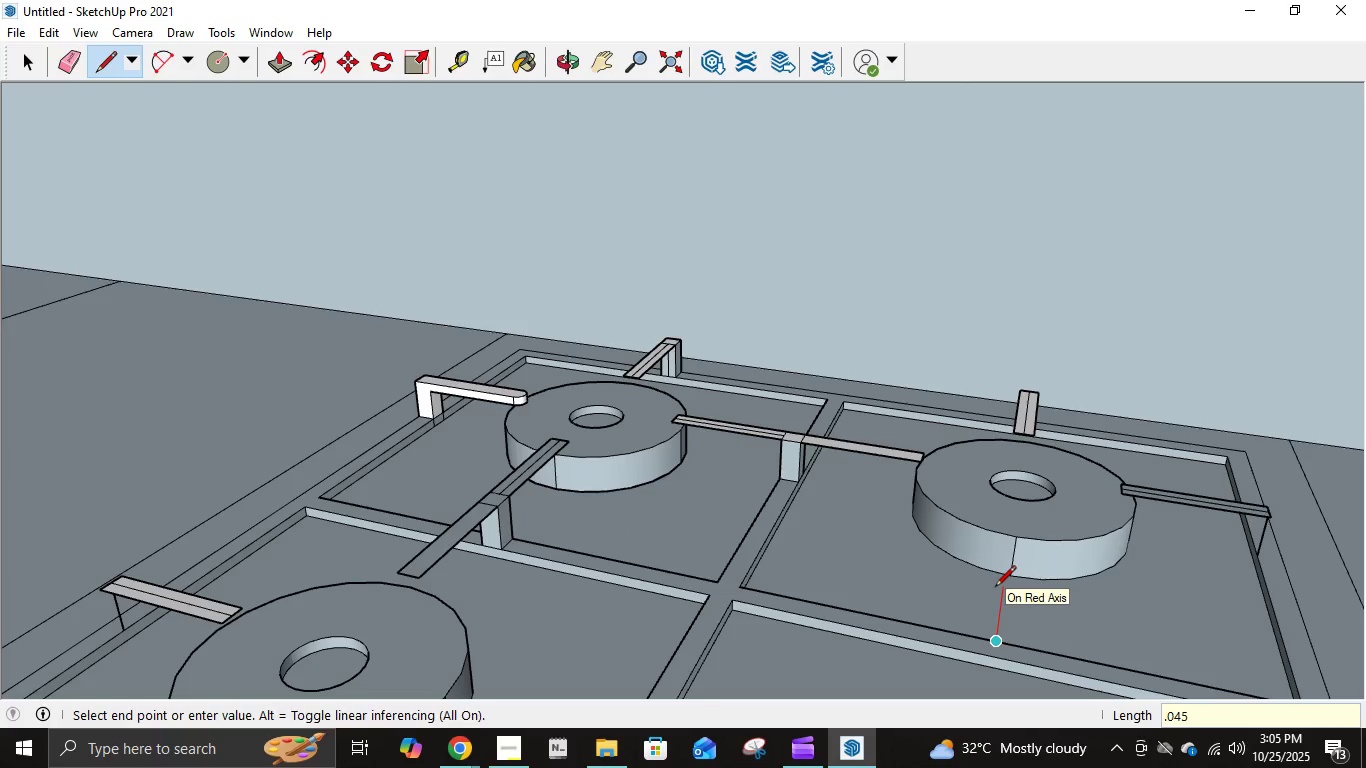 
key(Numpad5)
 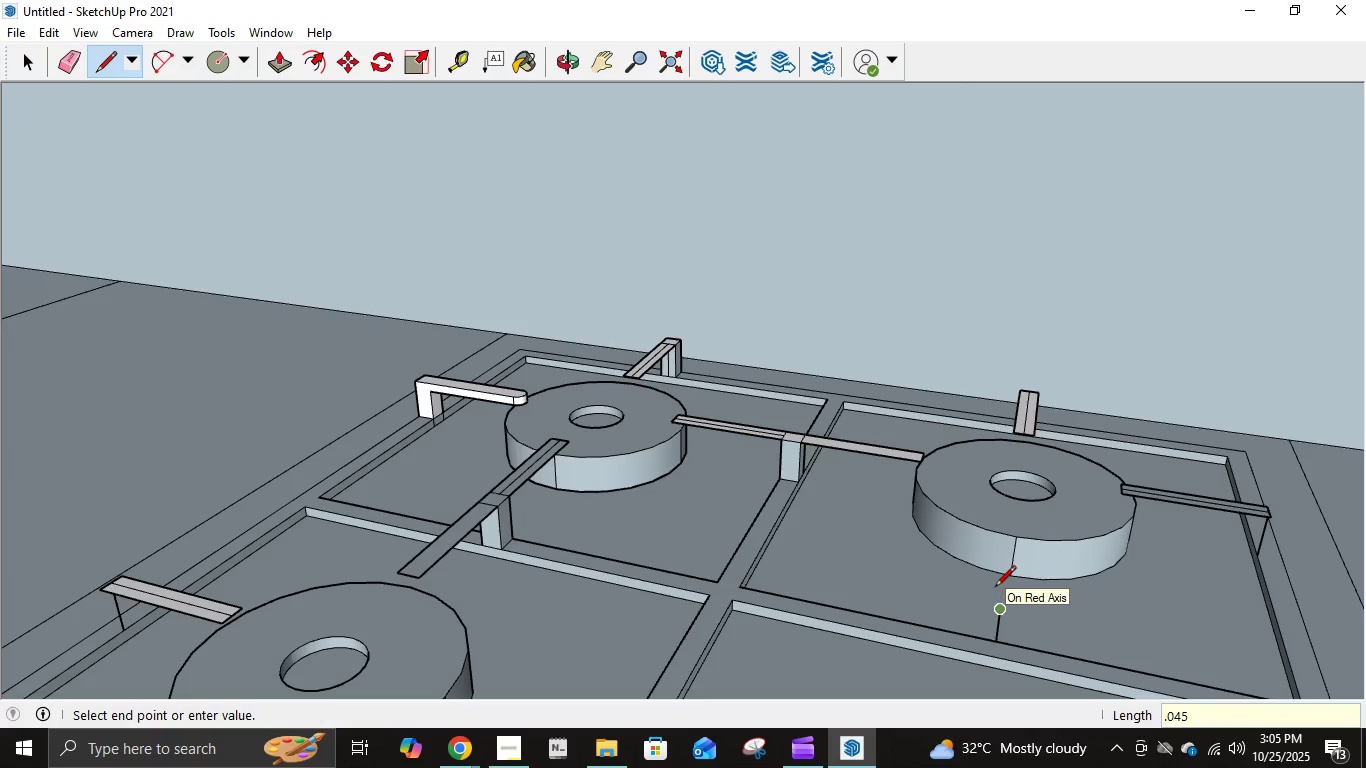 
key(NumpadEnter)
 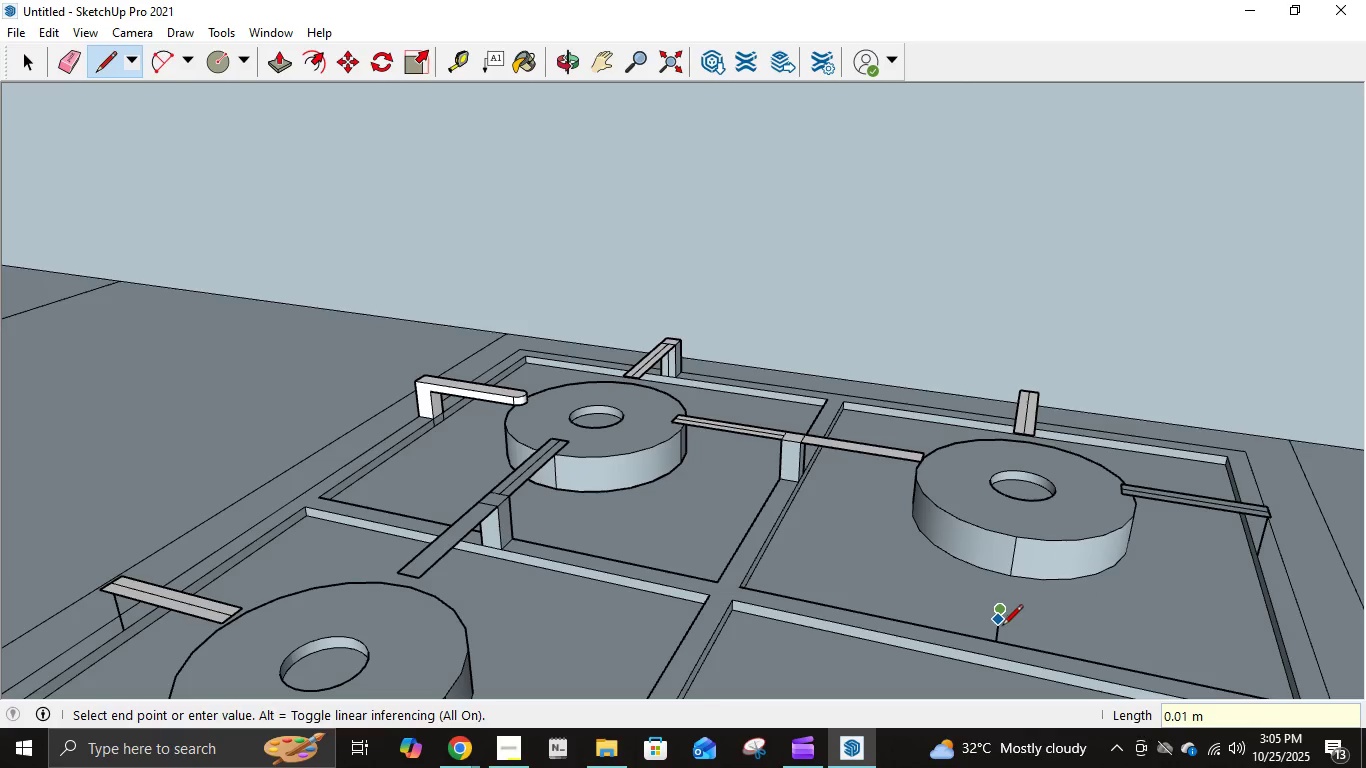 
wait(5.3)
 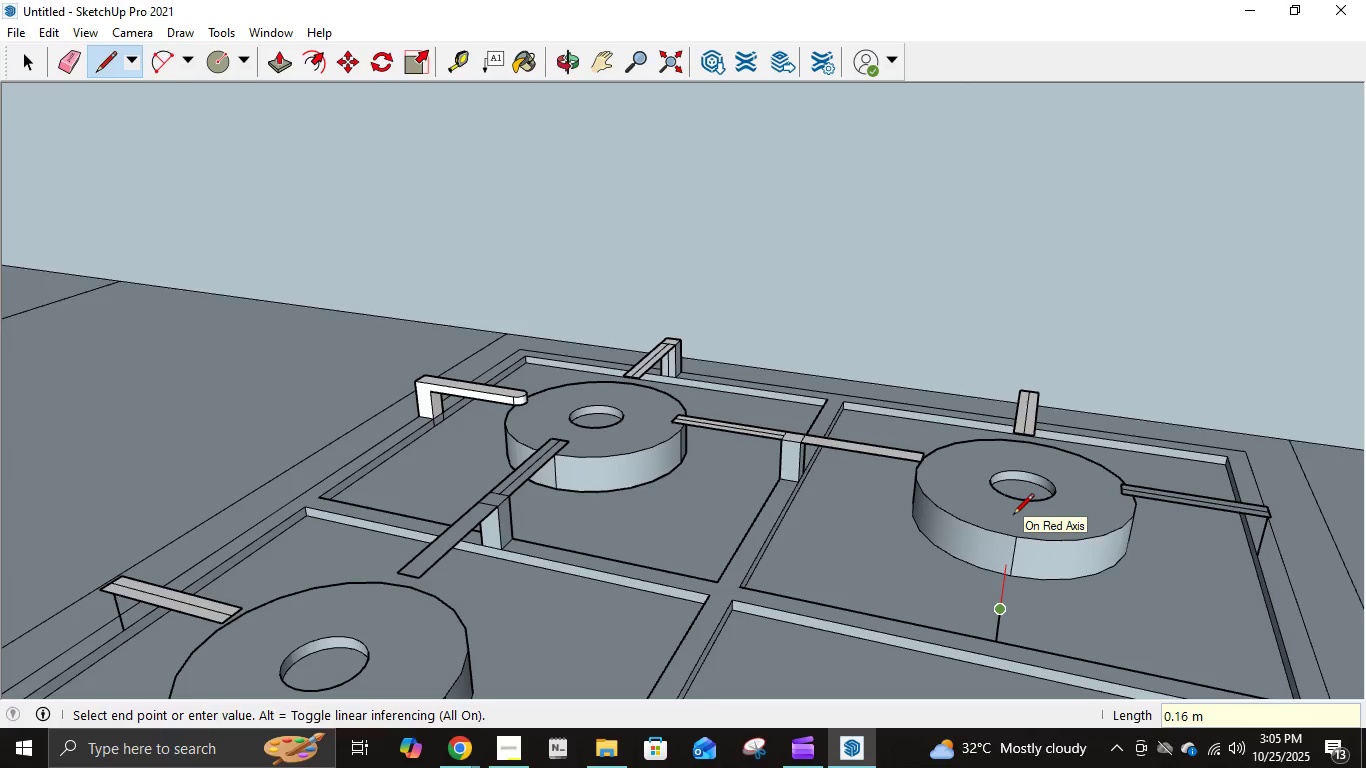 
key(Control+ControlLeft)
 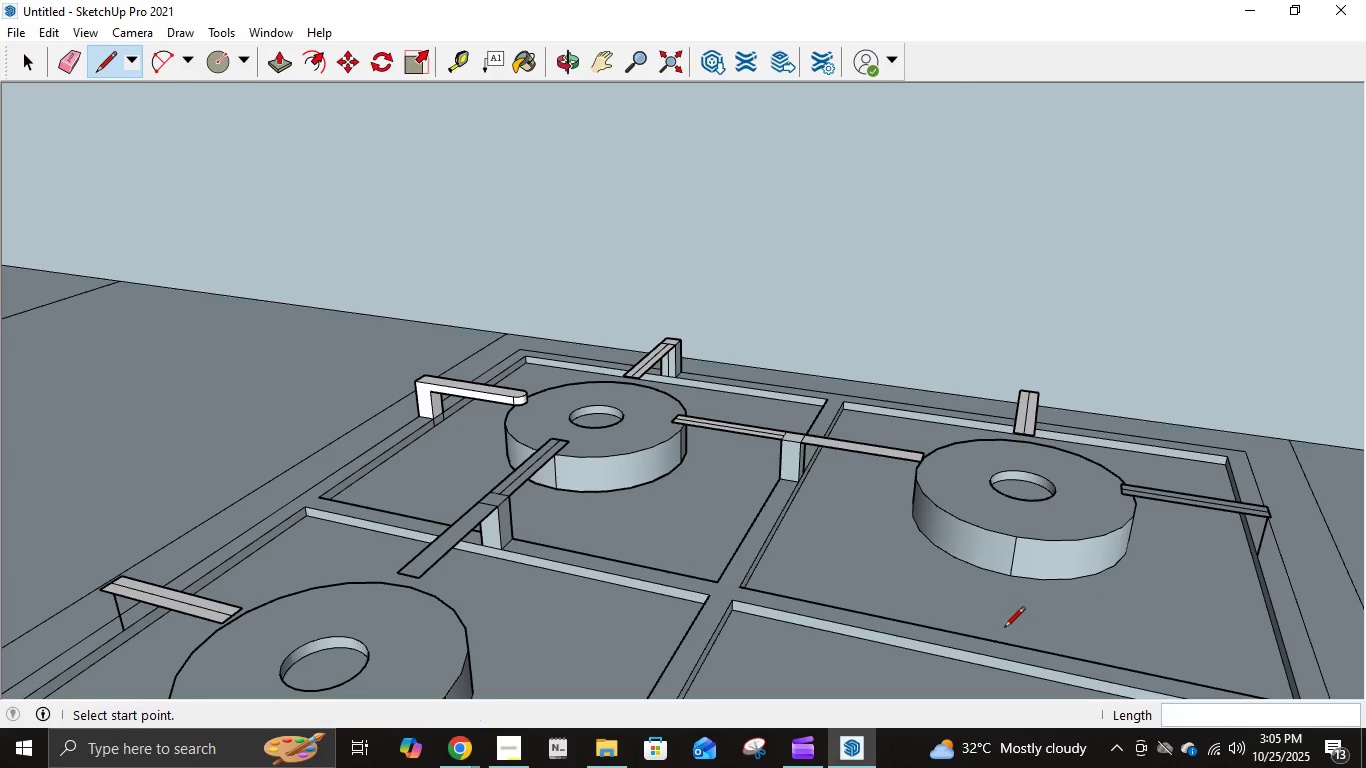 
key(Control+Z)
 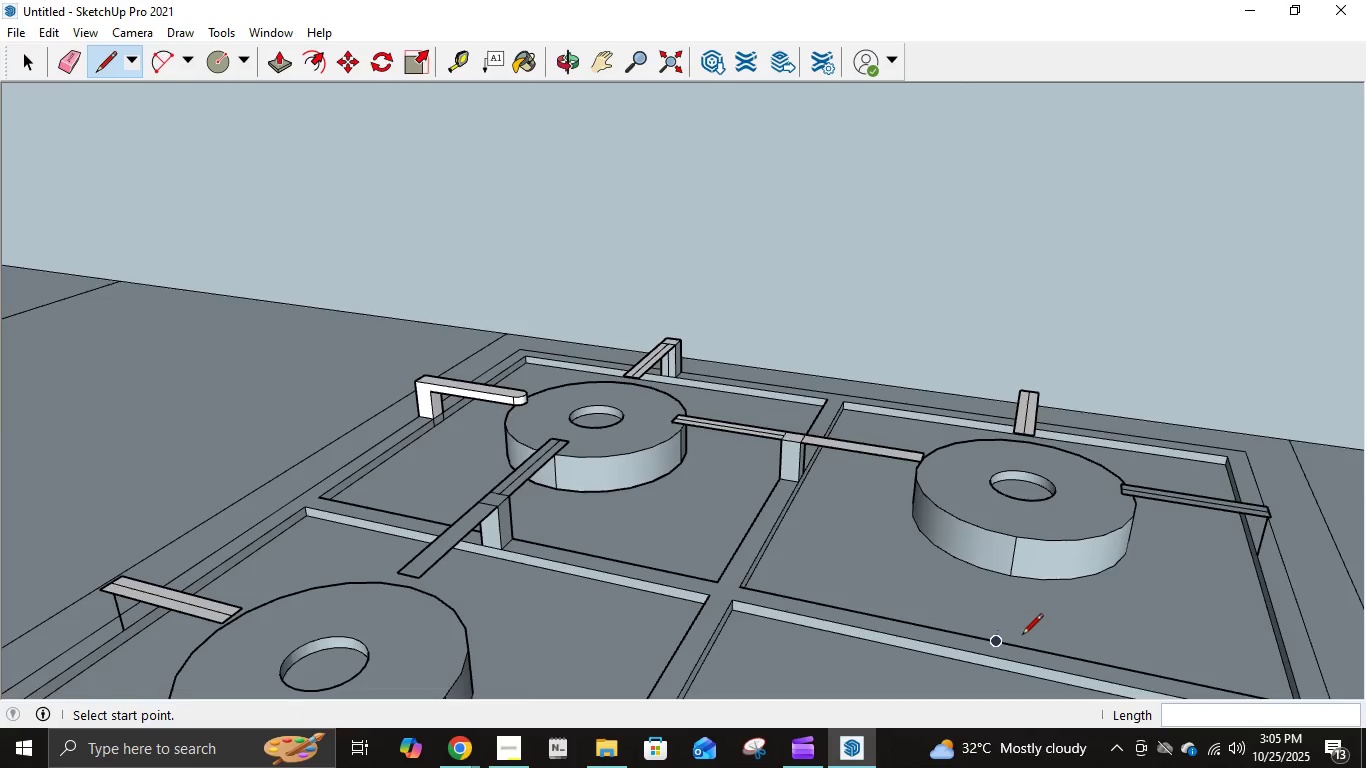 
scroll: coordinate [1020, 638], scroll_direction: up, amount: 10.0
 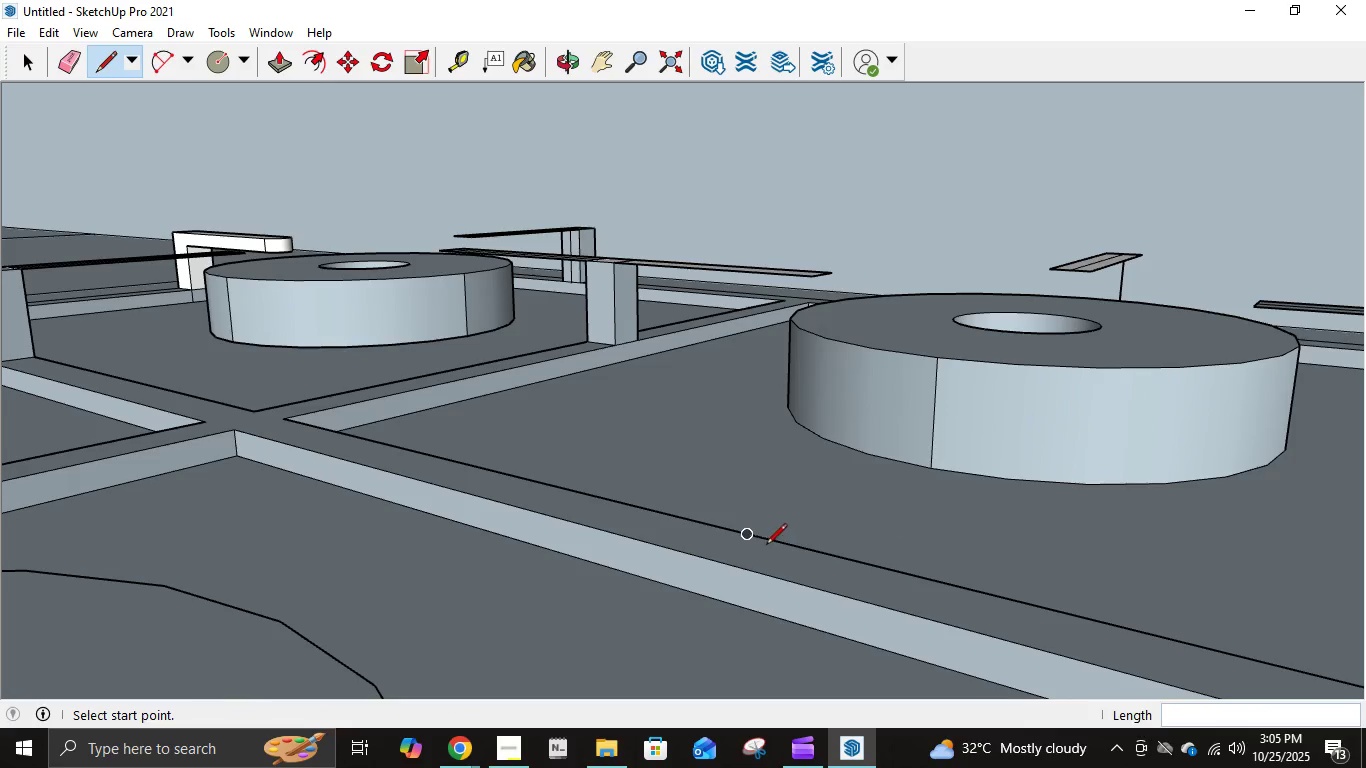 
left_click([745, 533])
 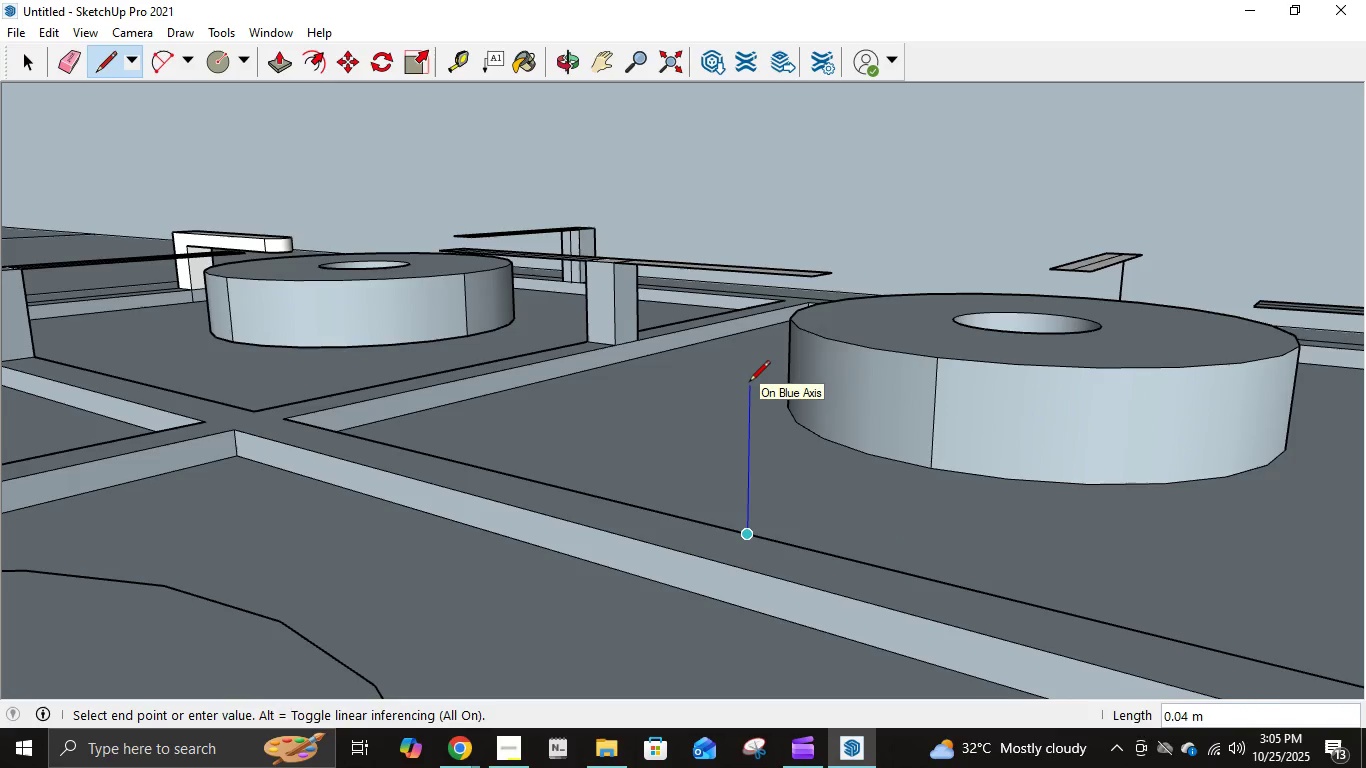 
key(NumpadDecimal)
 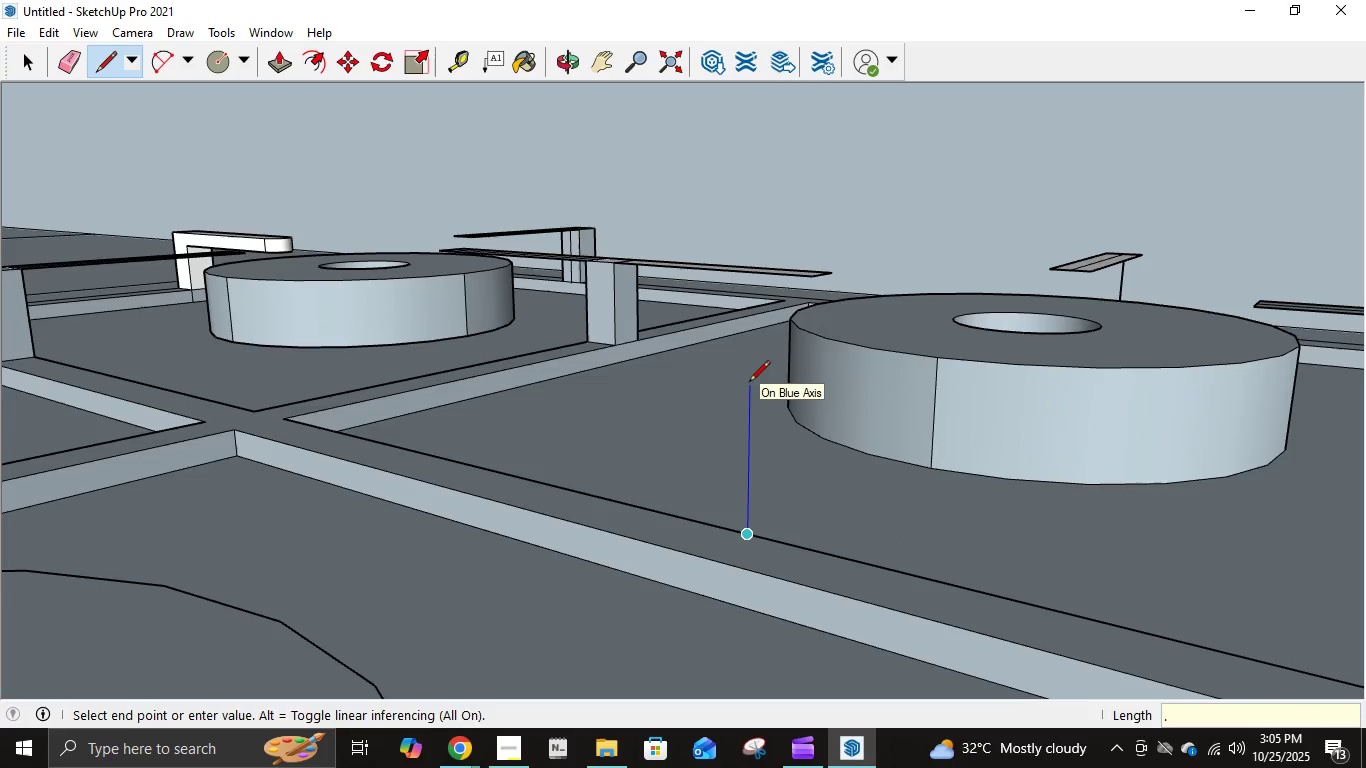 
key(Numpad0)
 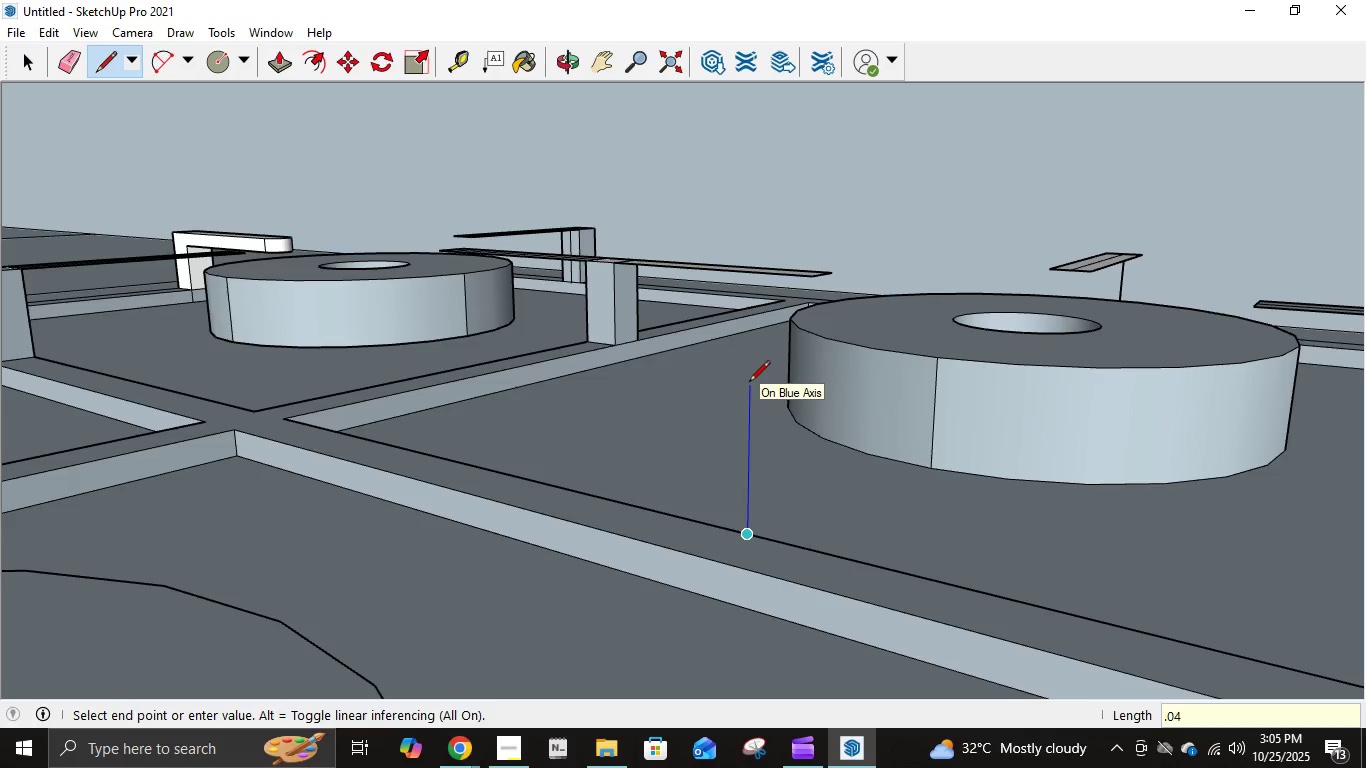 
key(Numpad4)
 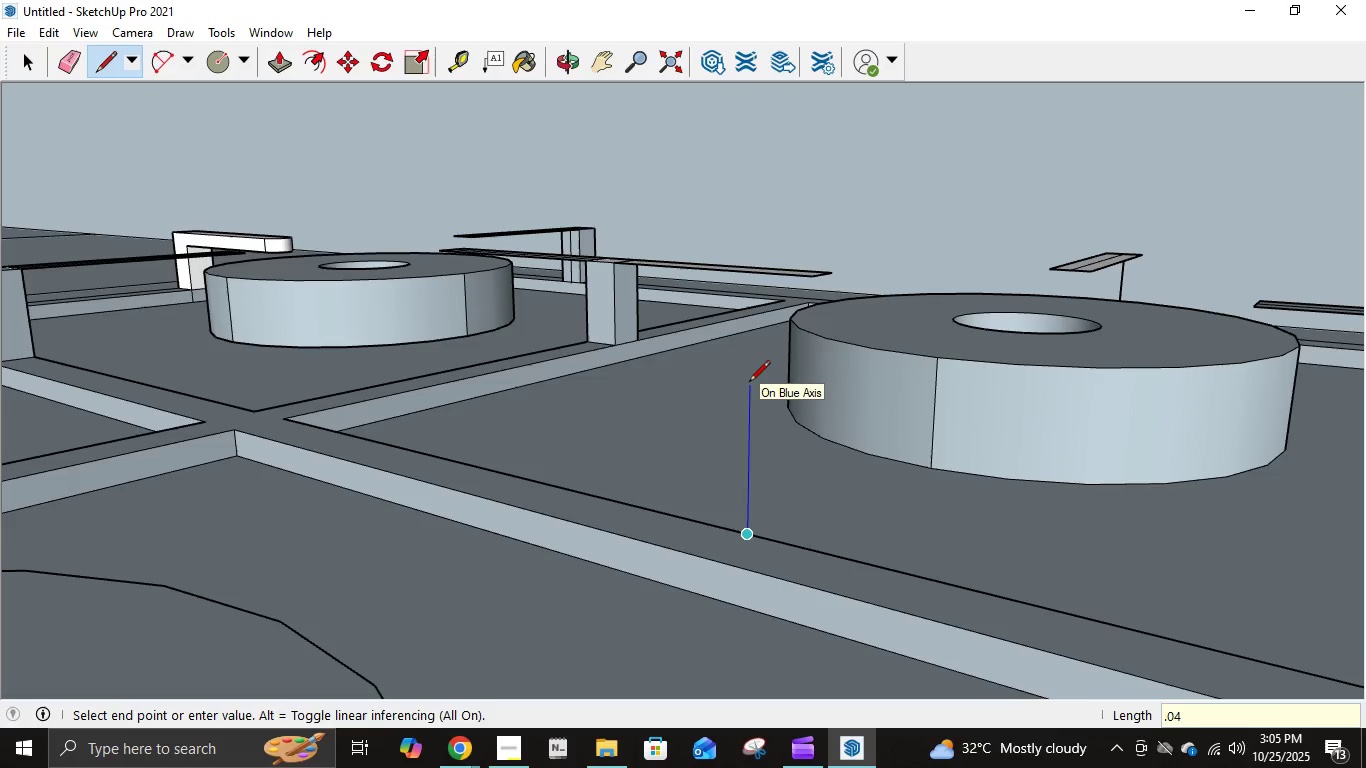 
key(Numpad5)
 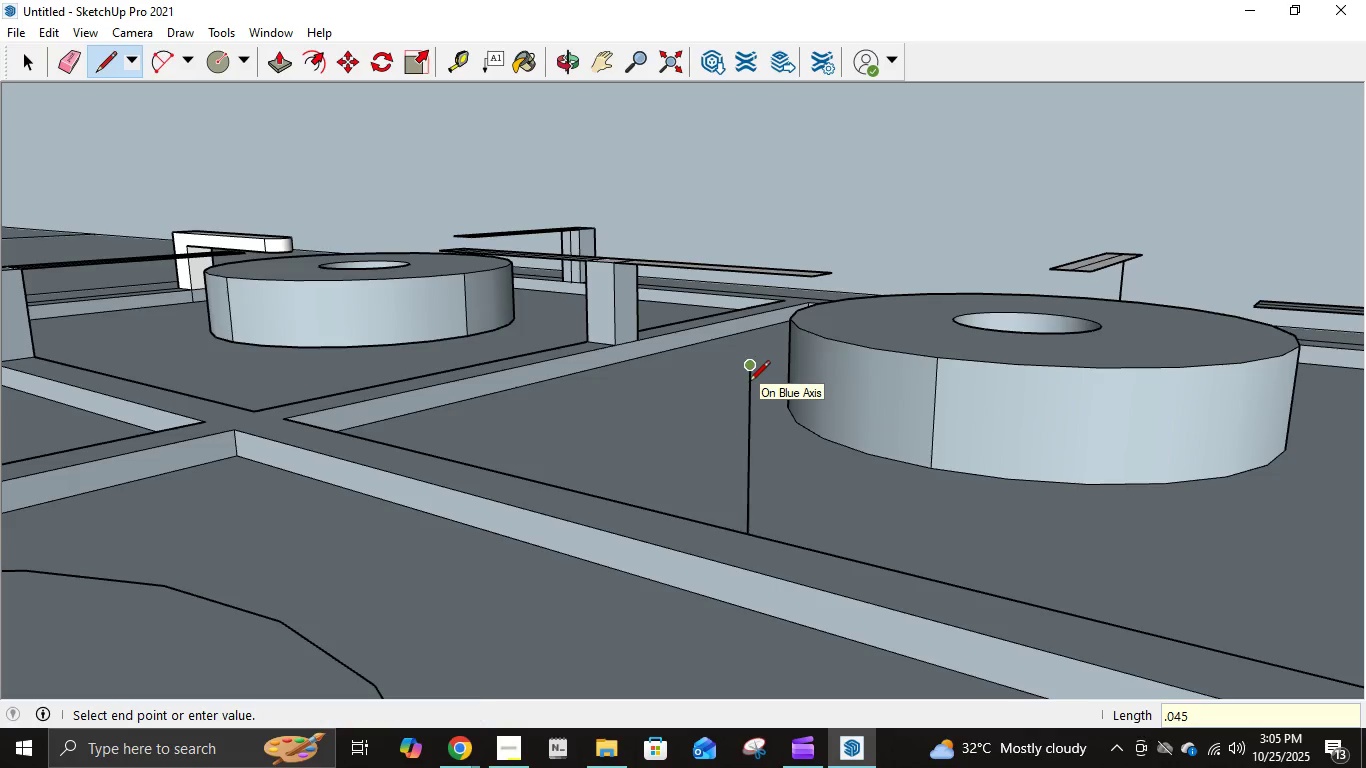 
key(NumpadEnter)
 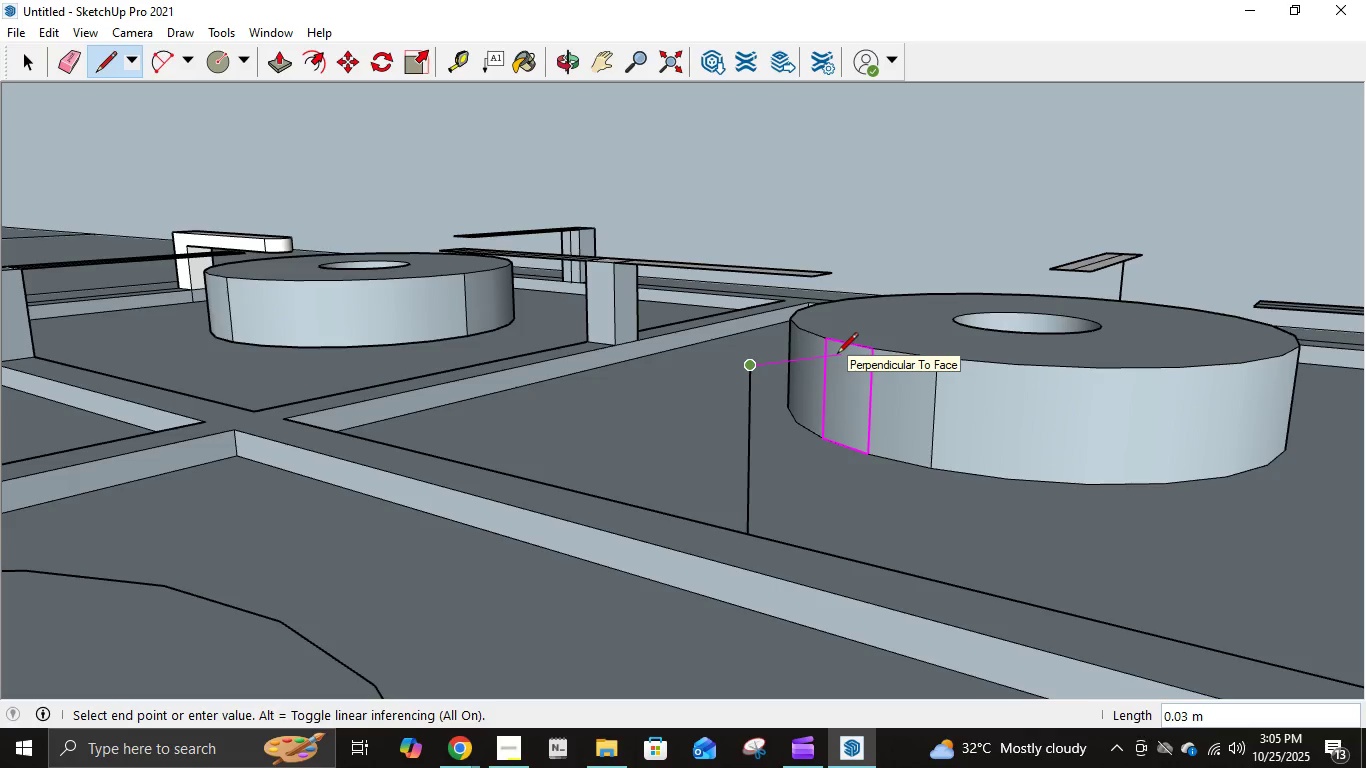 
wait(6.6)
 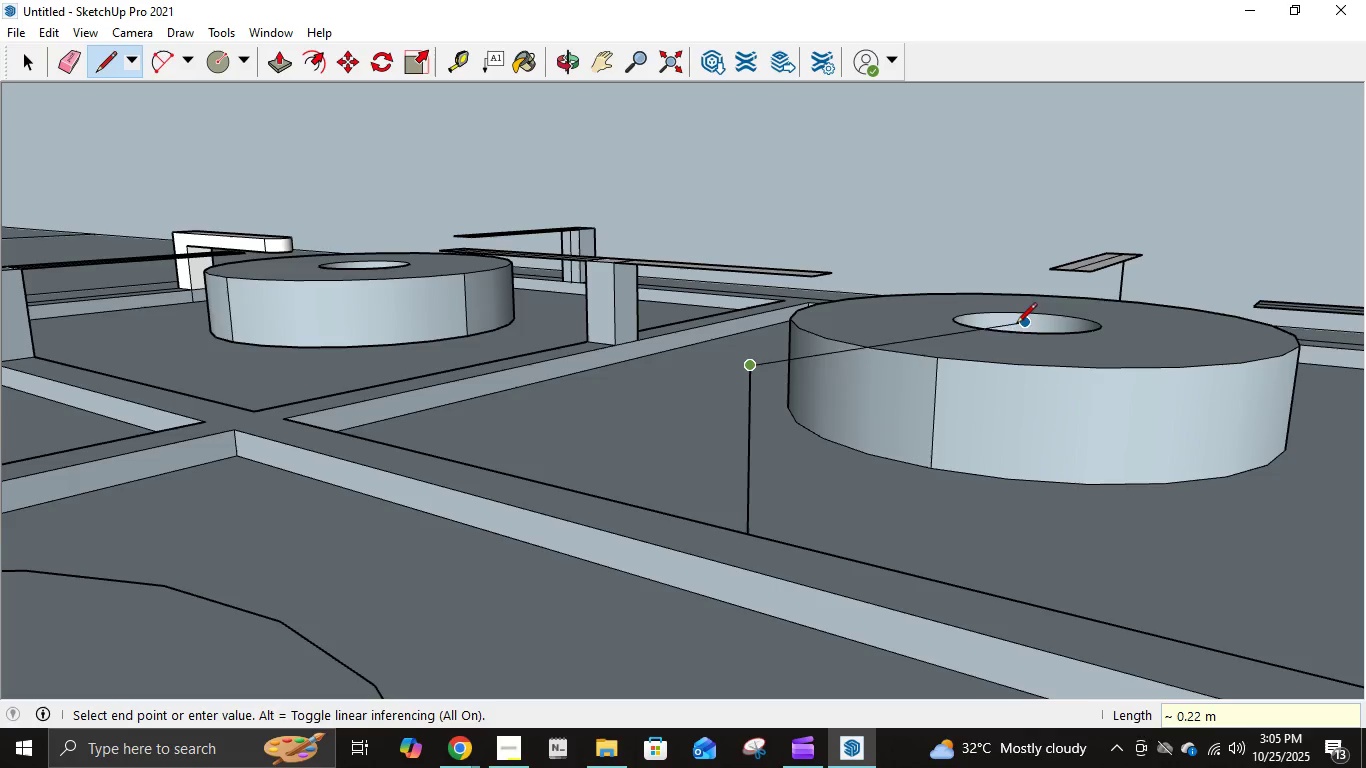 
key(NumpadDecimal)
 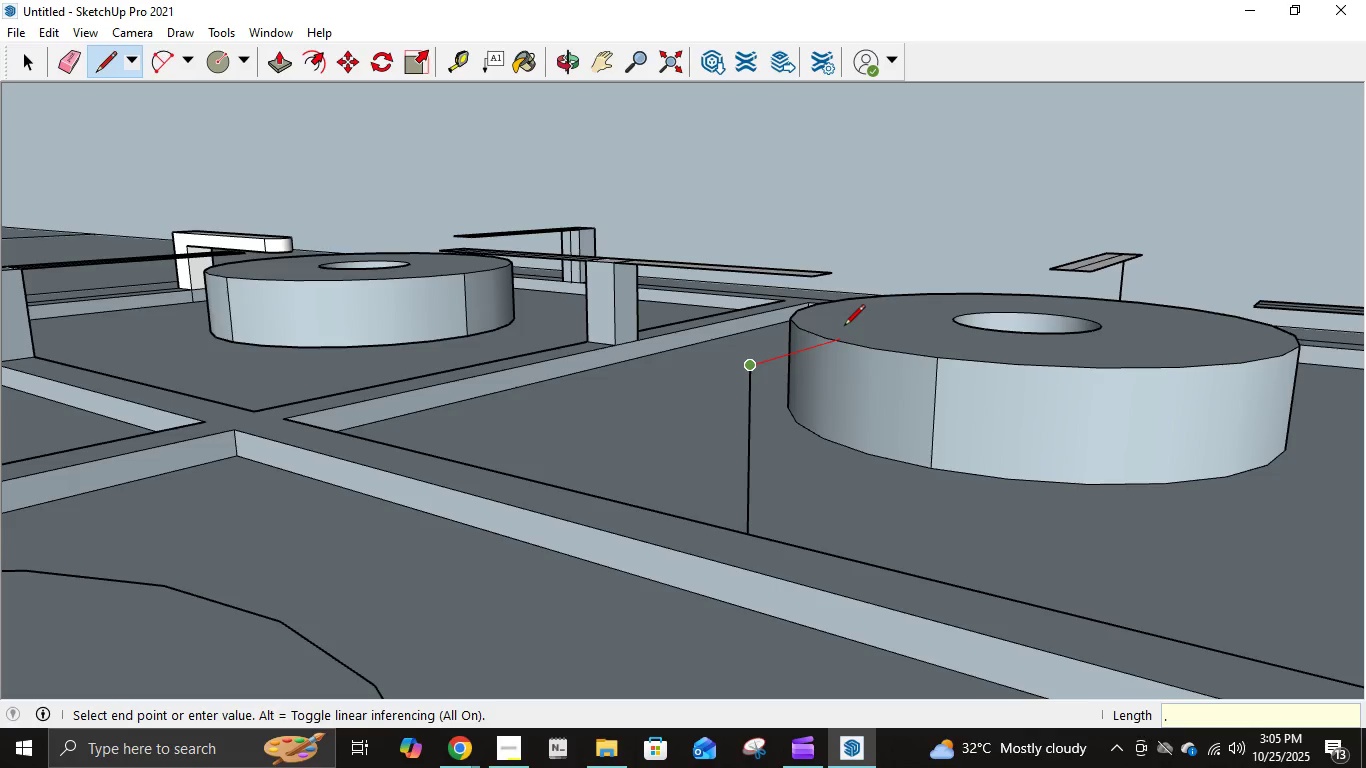 
wait(6.42)
 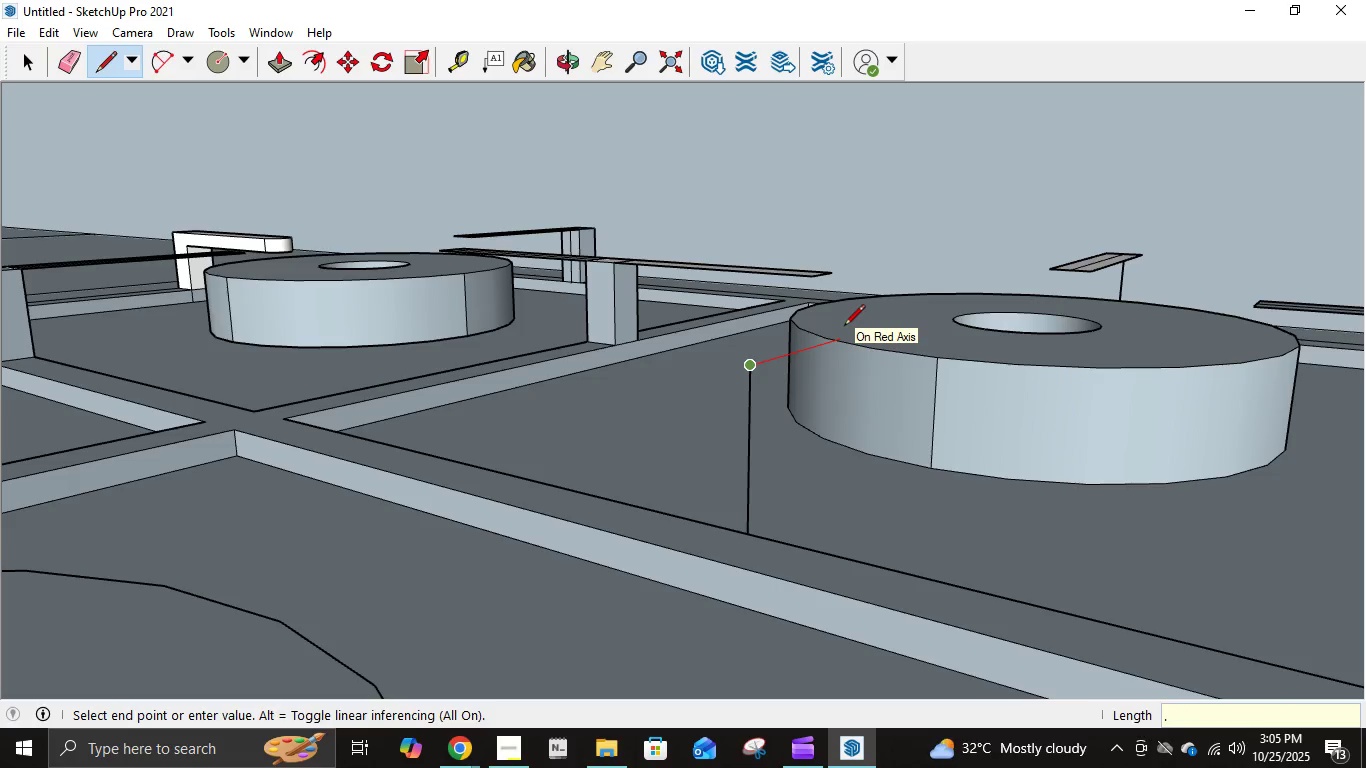 
key(Numpad1)
 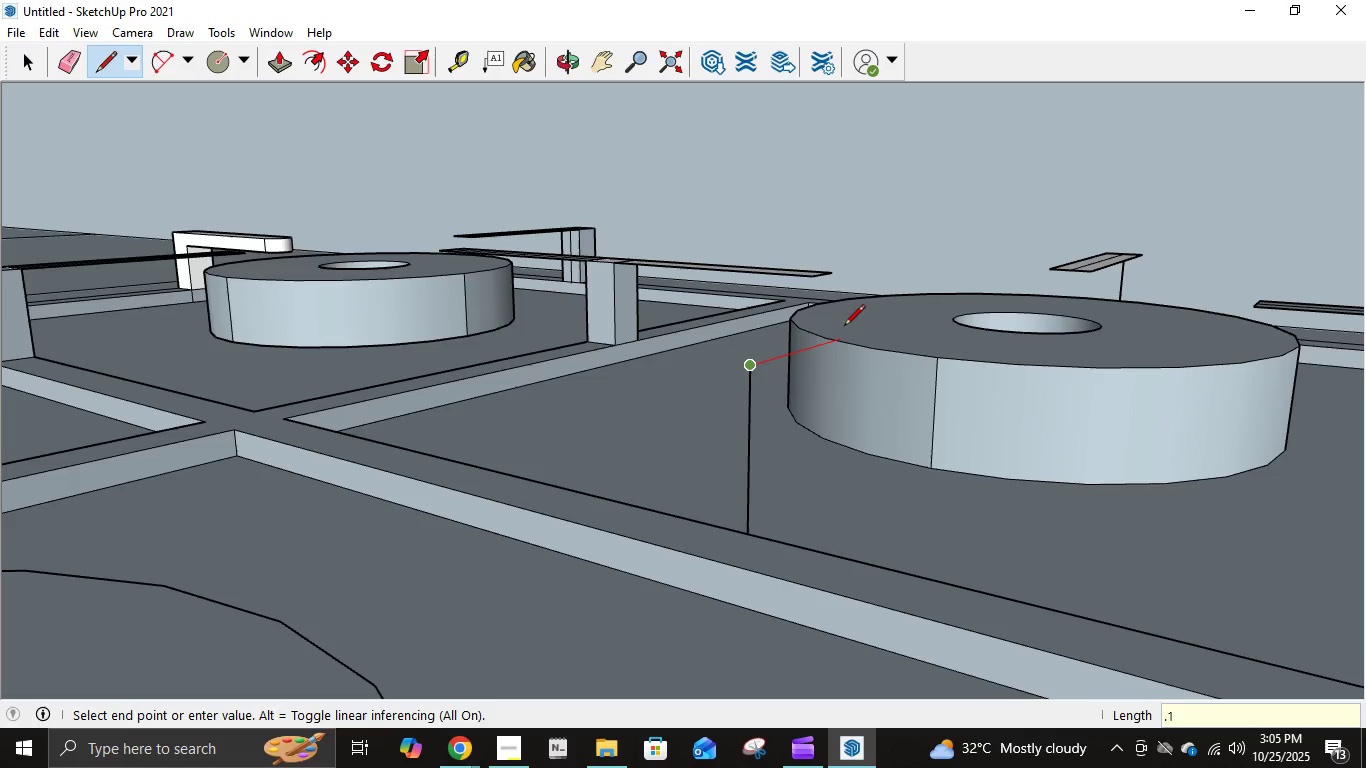 
key(Numpad2)
 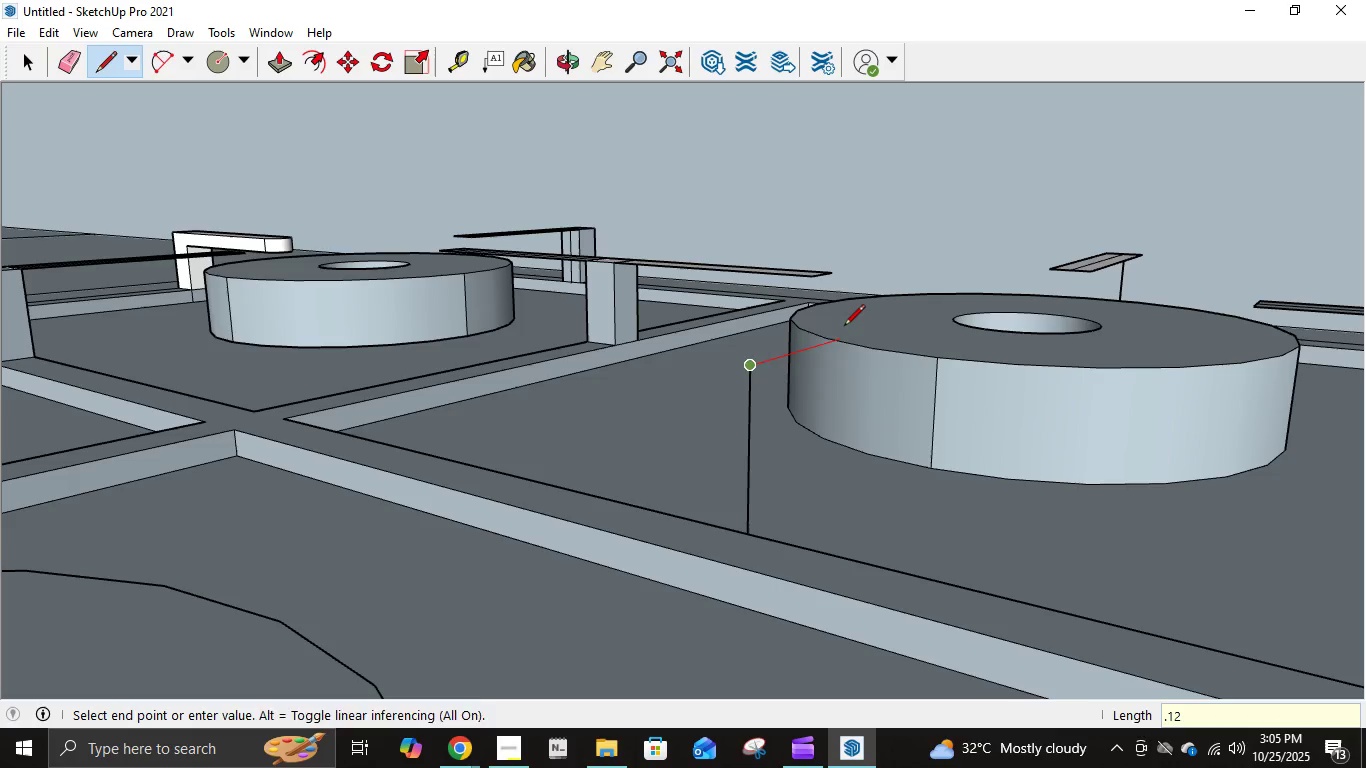 
key(NumpadEnter)
 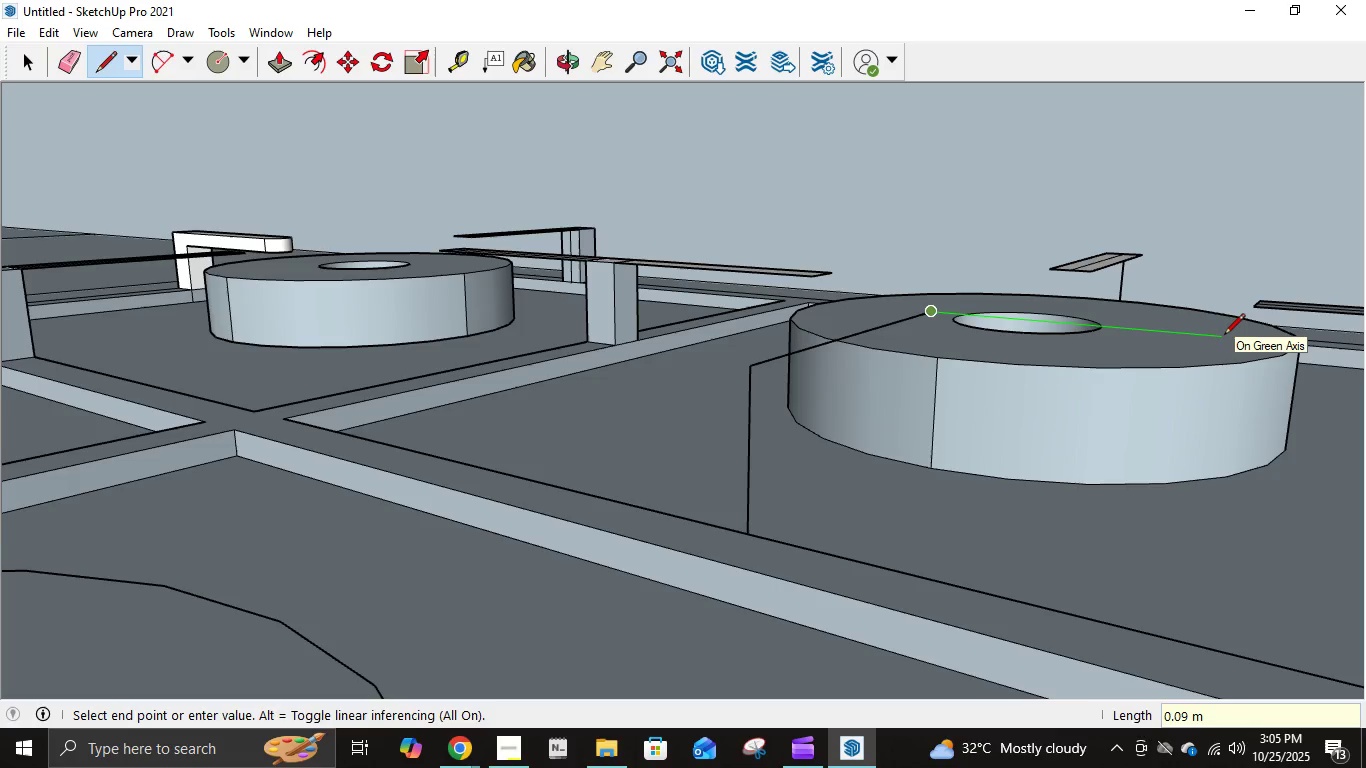 
key(NumpadDecimal)
 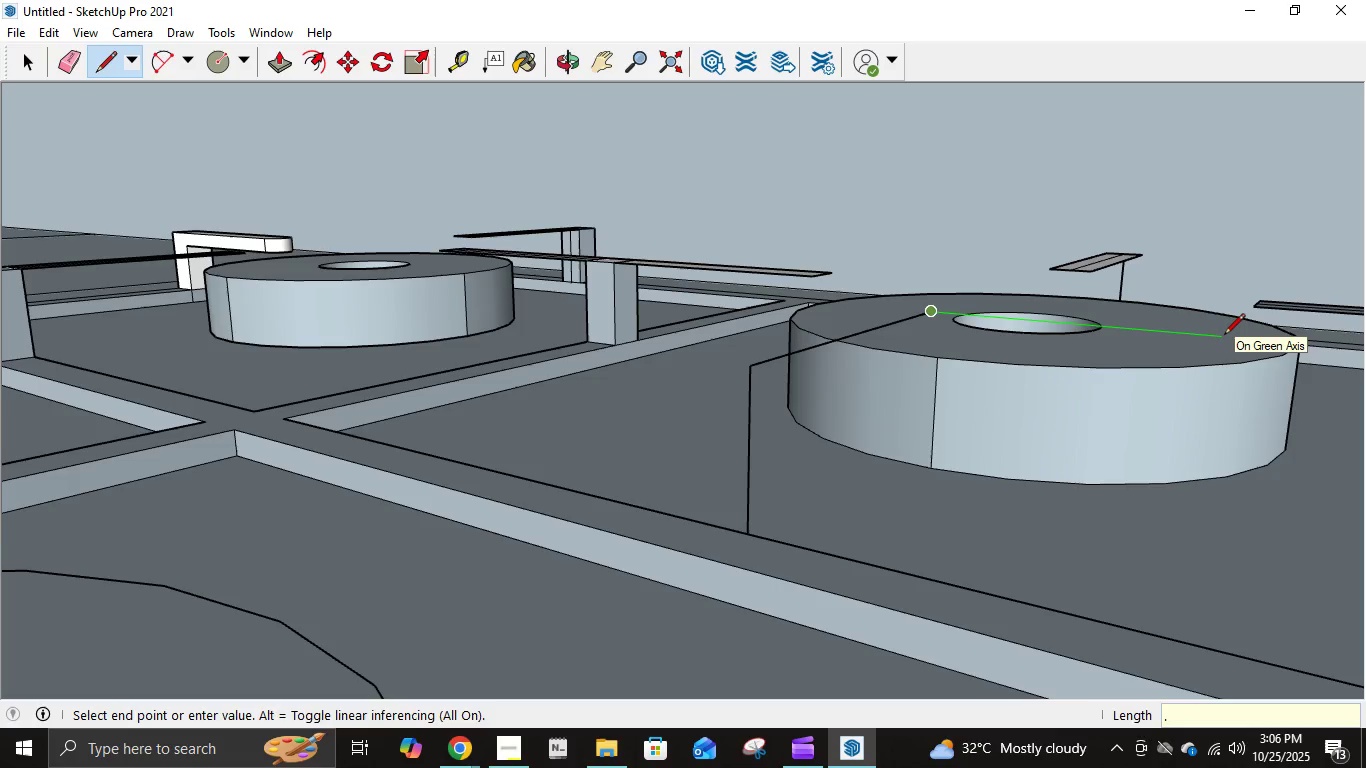 
key(Numpad0)
 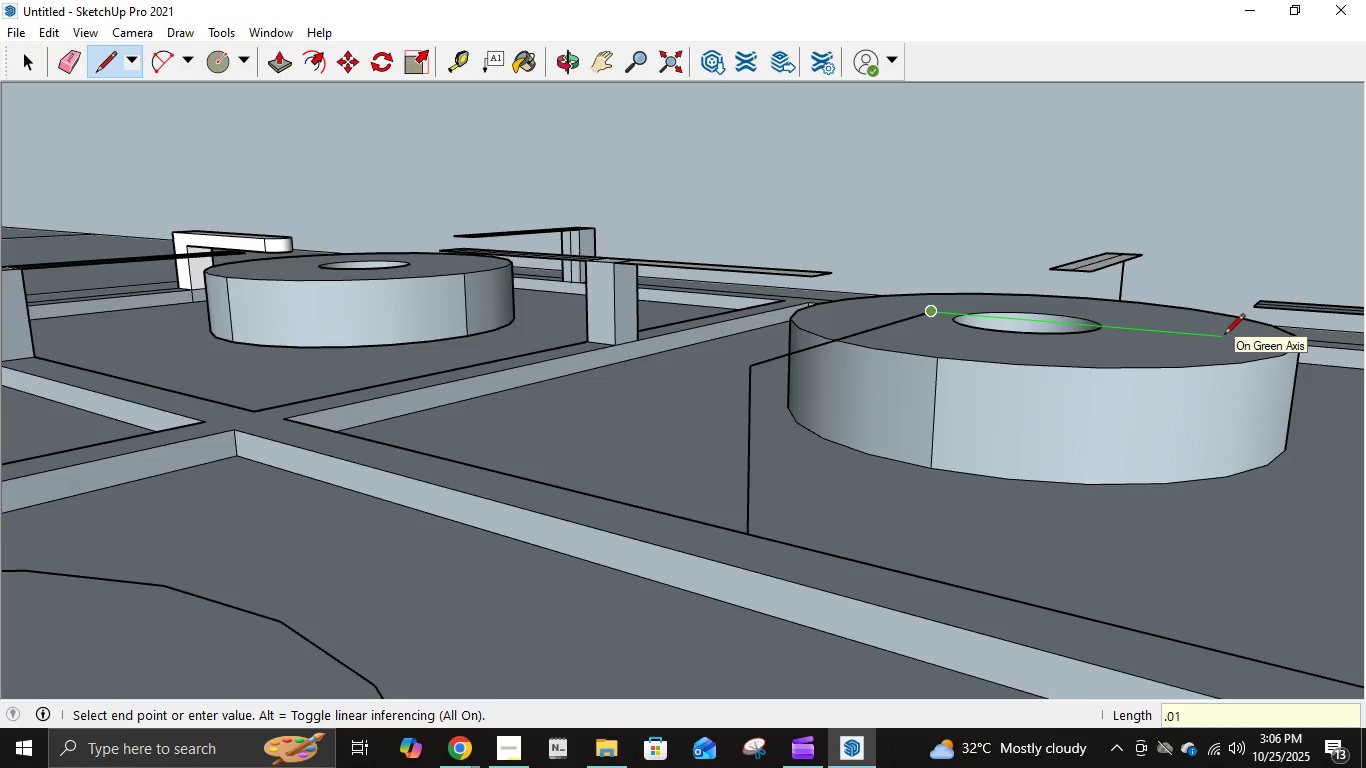 
key(Numpad1)
 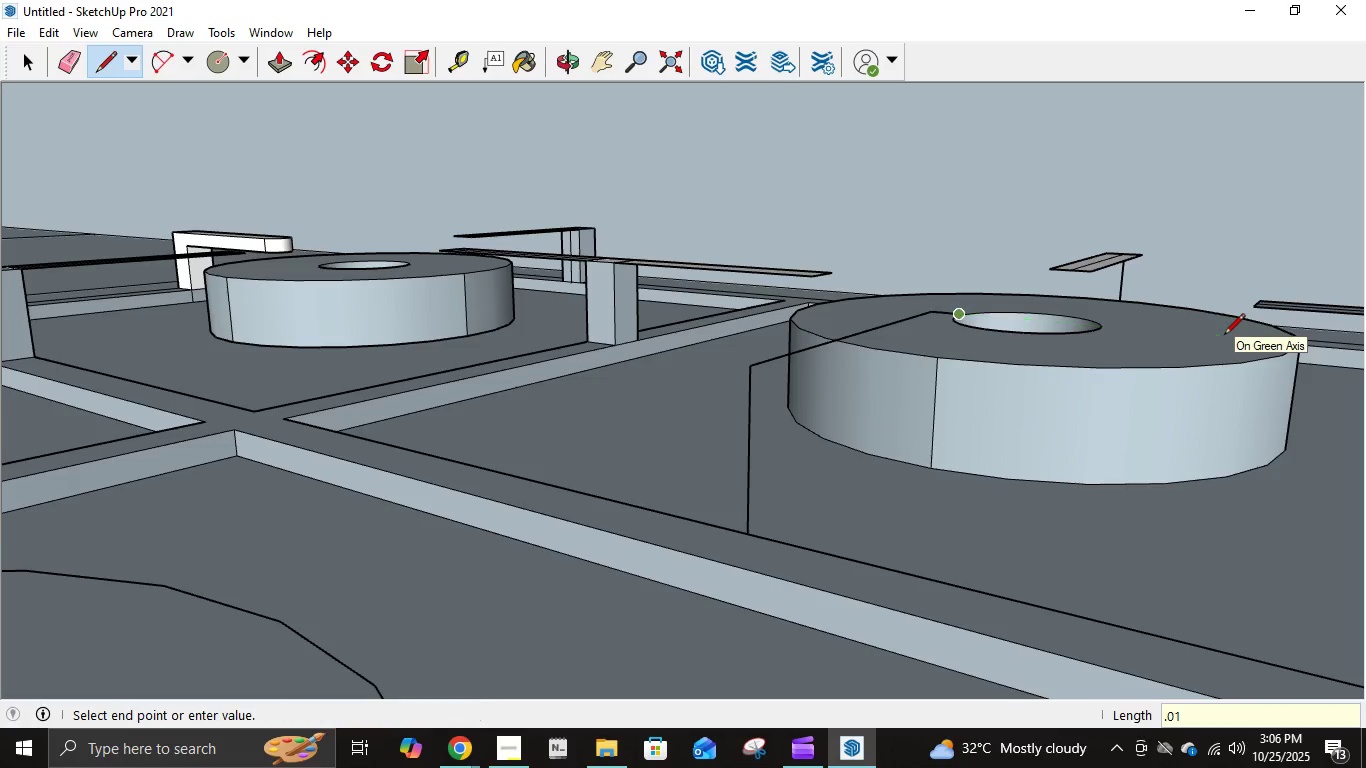 
key(NumpadEnter)
 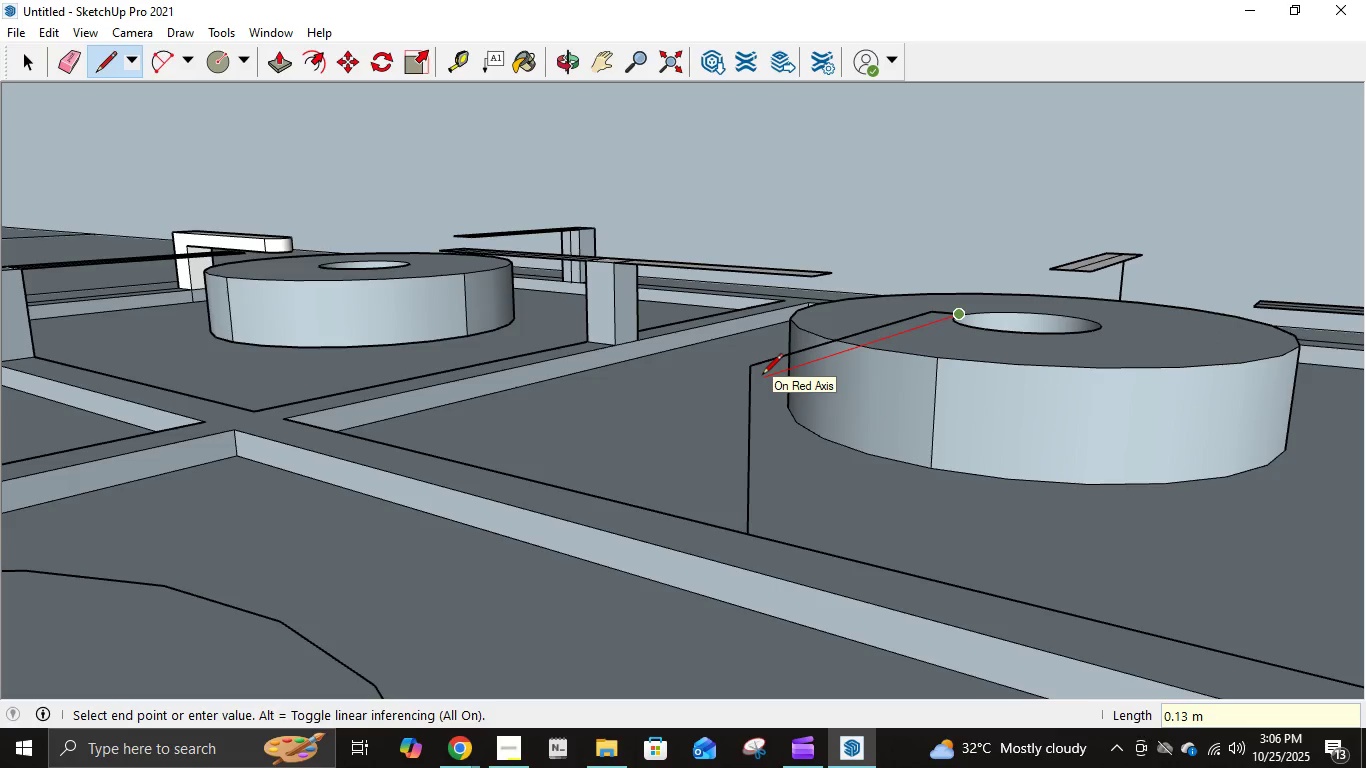 
key(NumpadDecimal)
 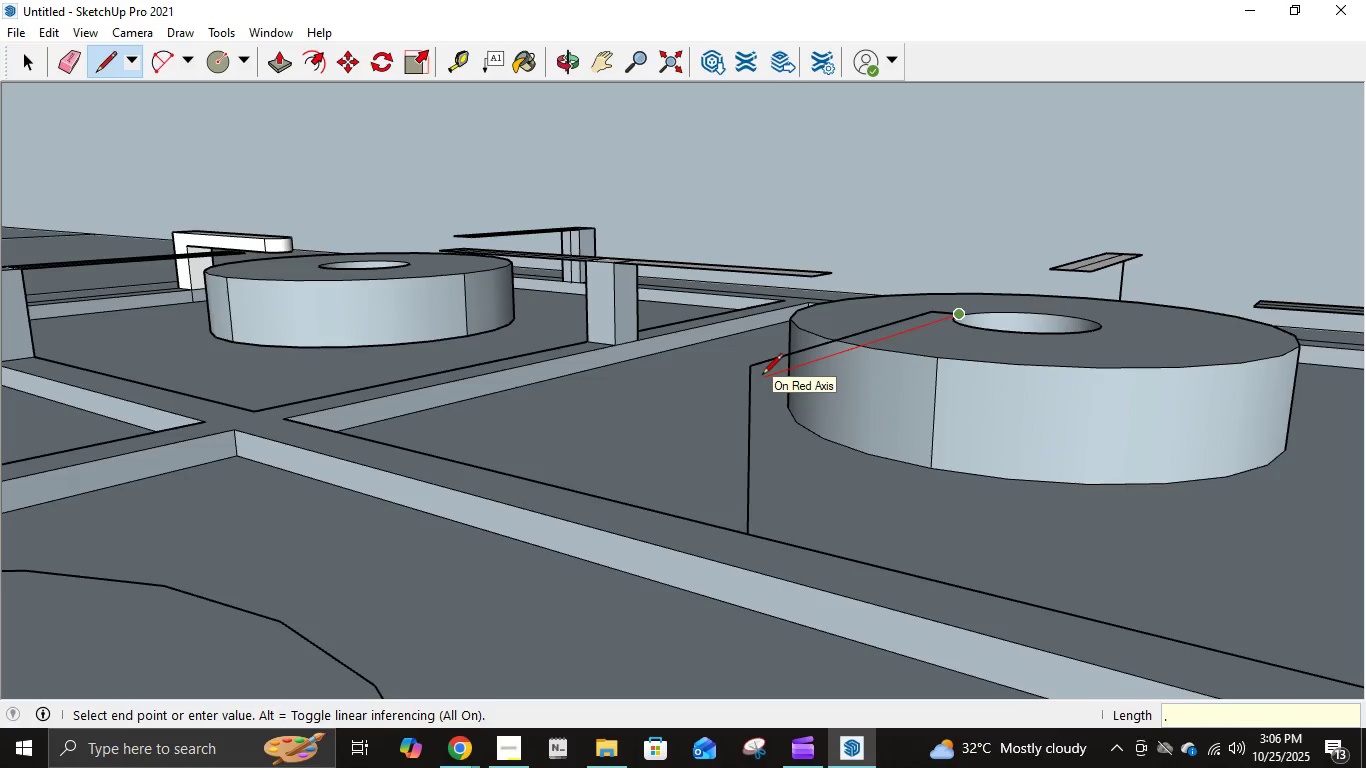 
key(Numpad1)
 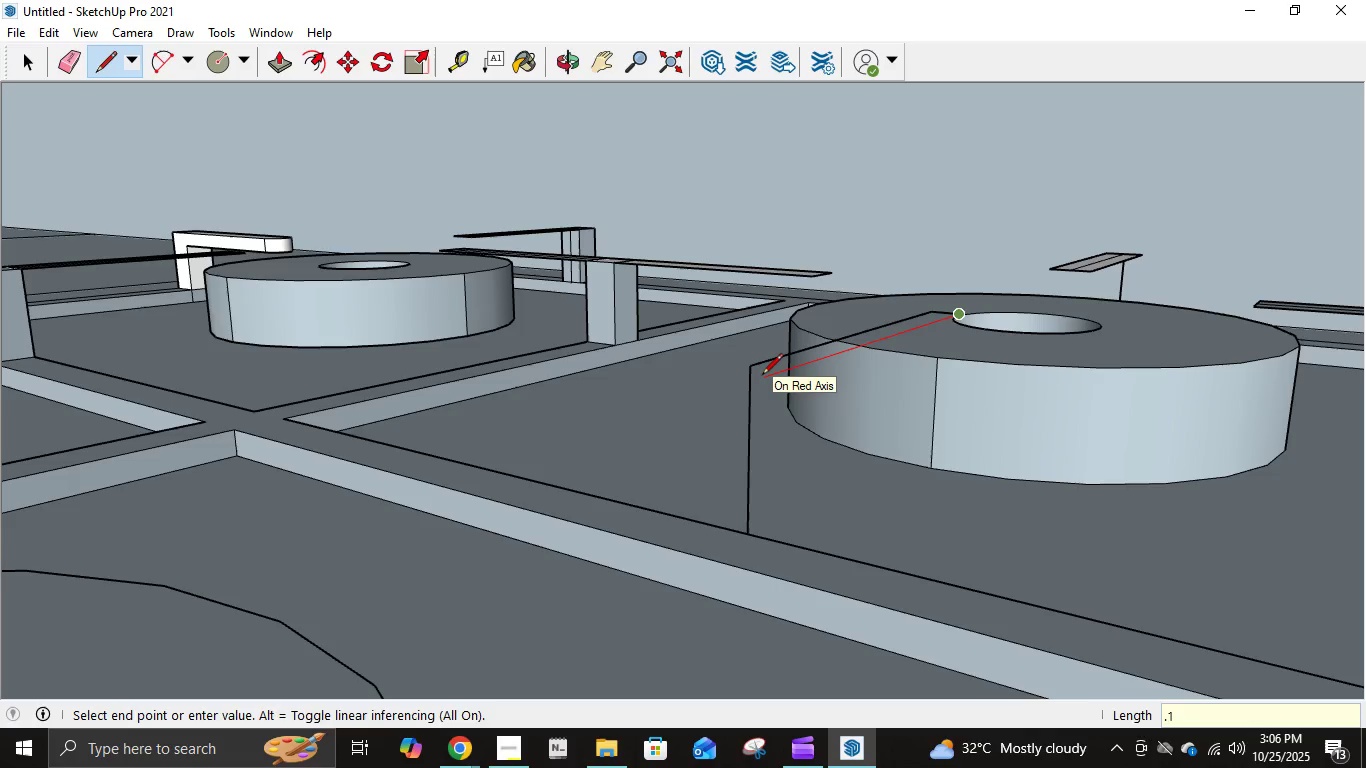 
key(Numpad2)
 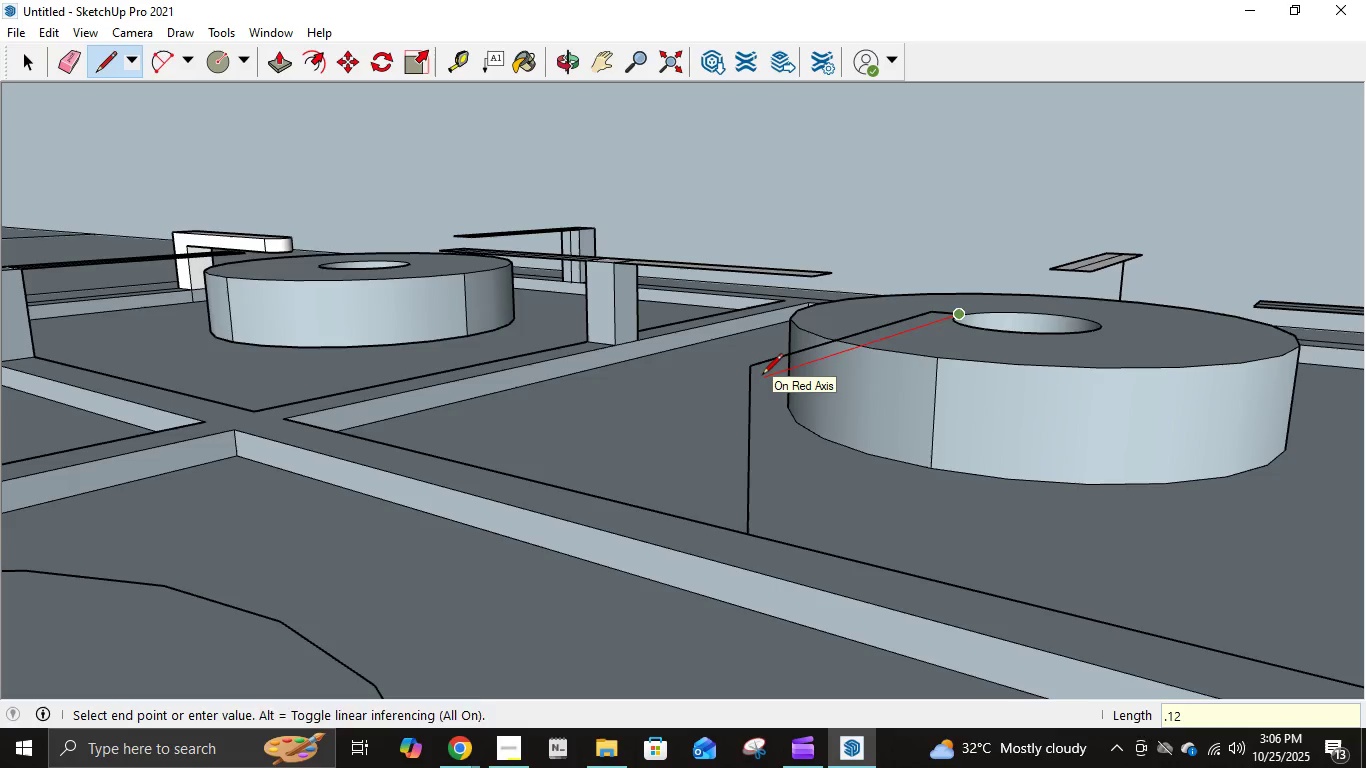 
key(NumpadEnter)
 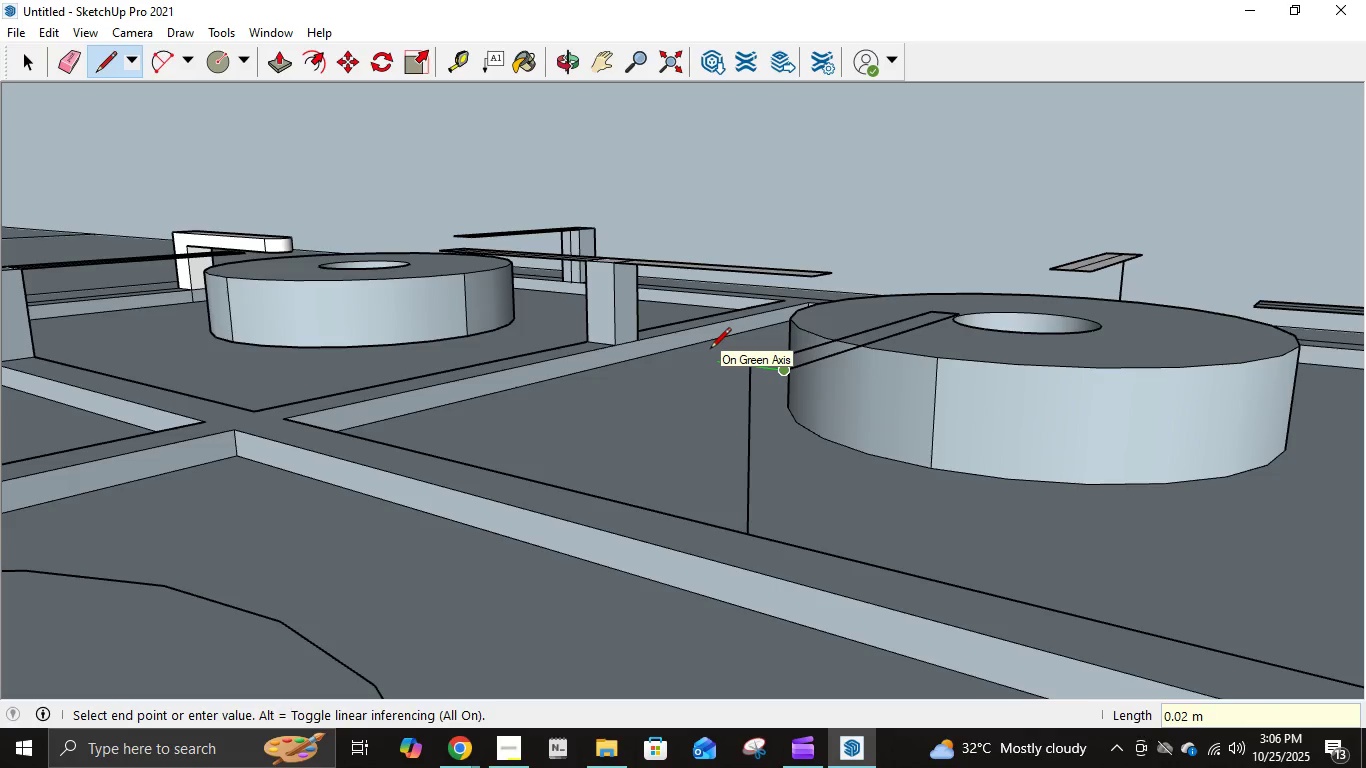 
key(NumpadDecimal)
 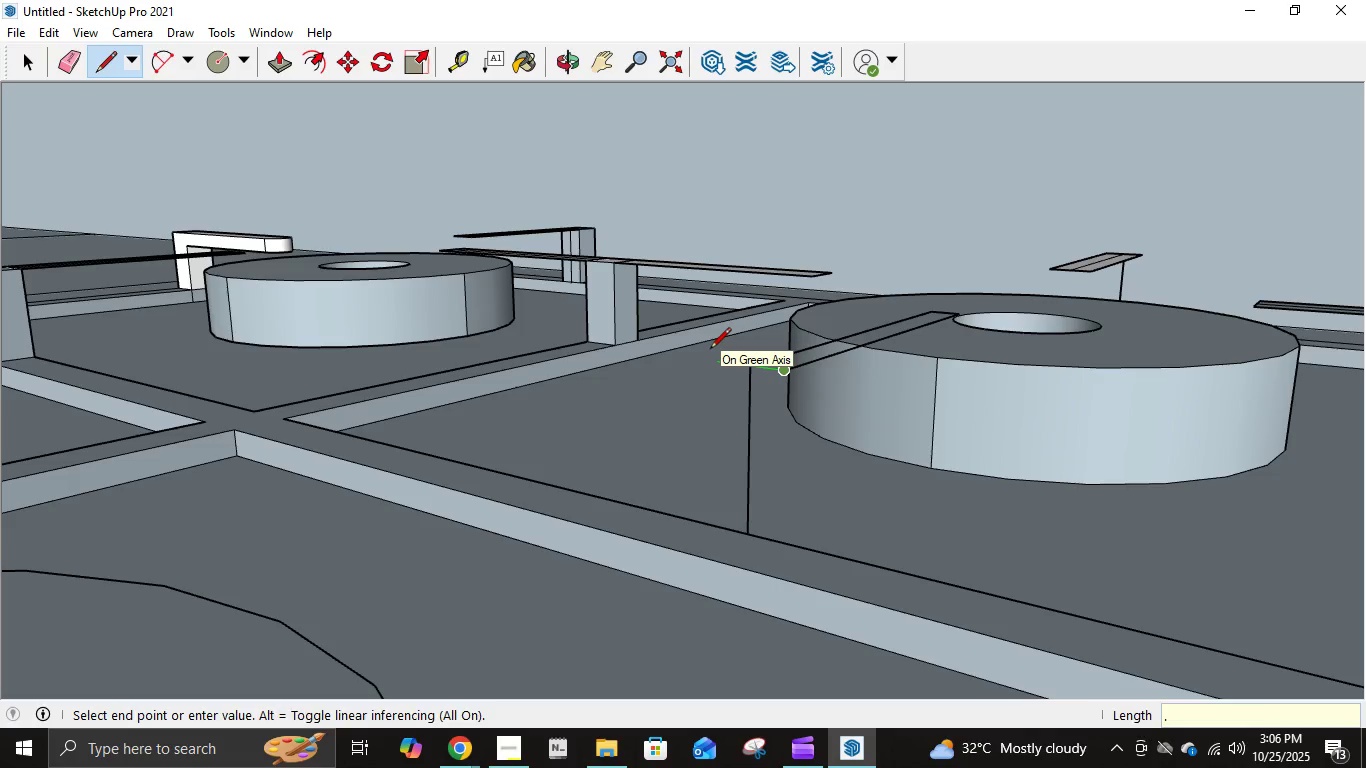 
key(Numpad0)
 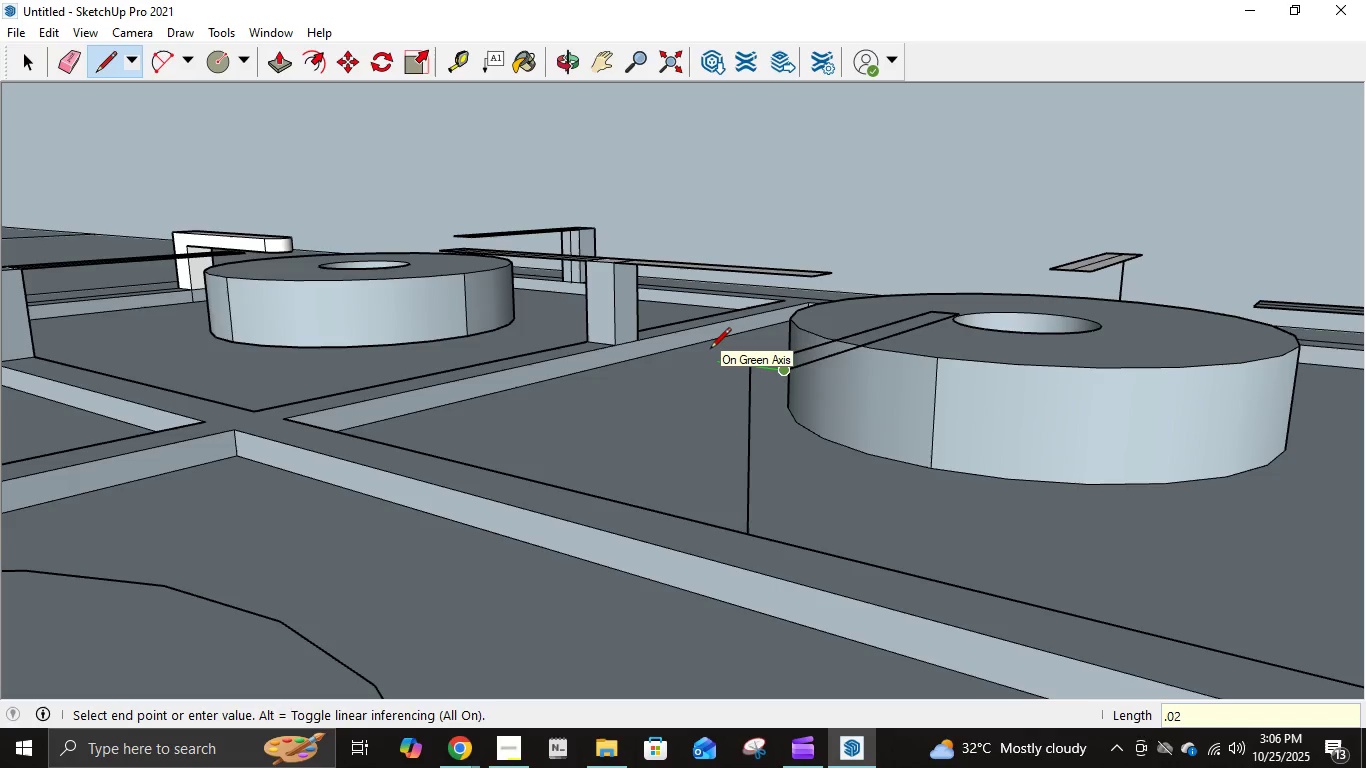 
key(Numpad2)
 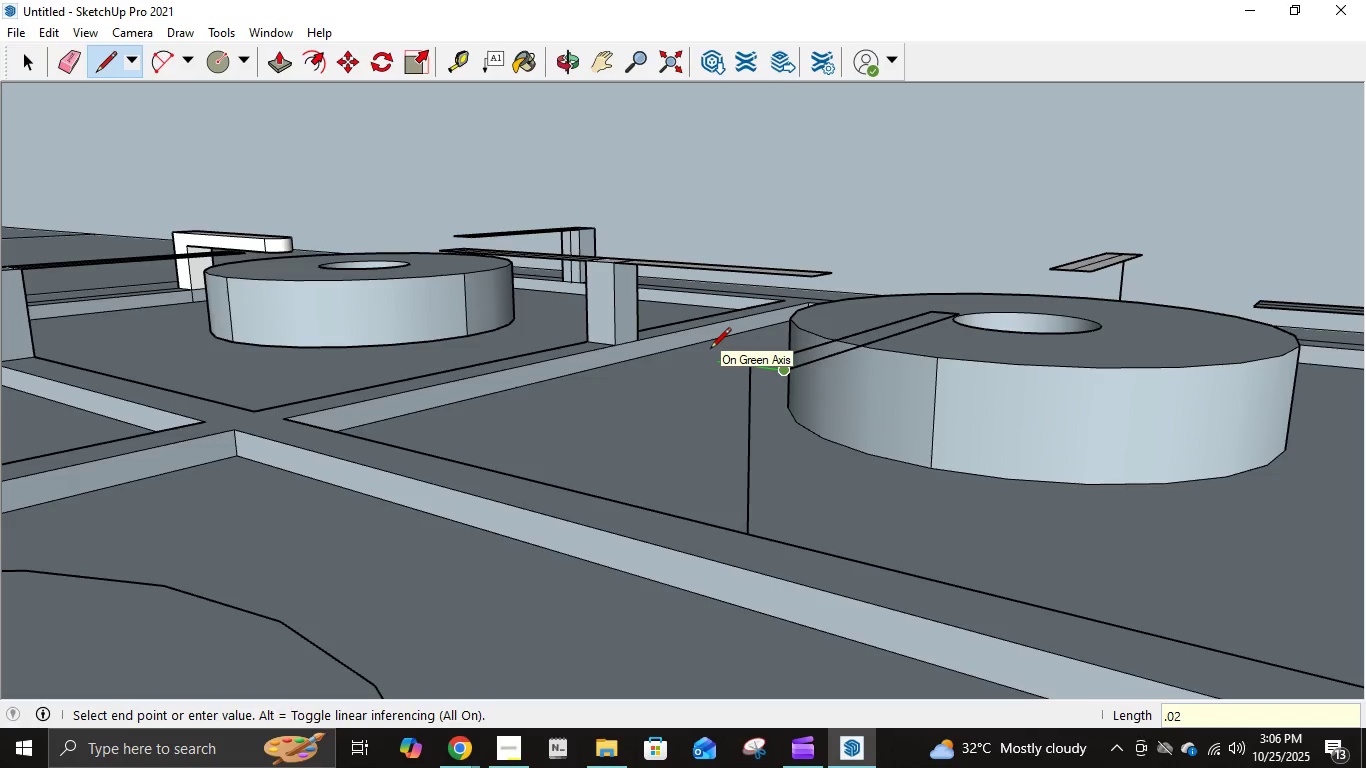 
key(NumpadEnter)
 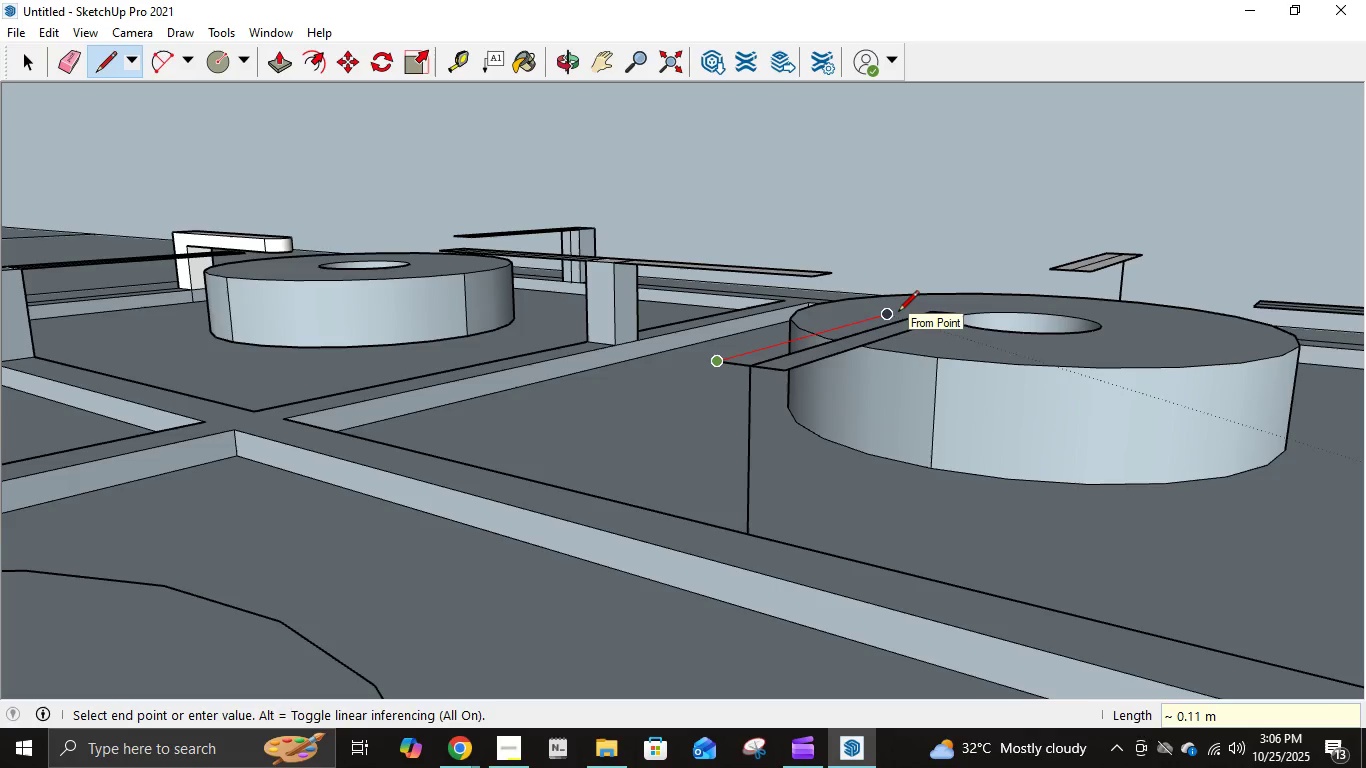 
key(NumpadDecimal)
 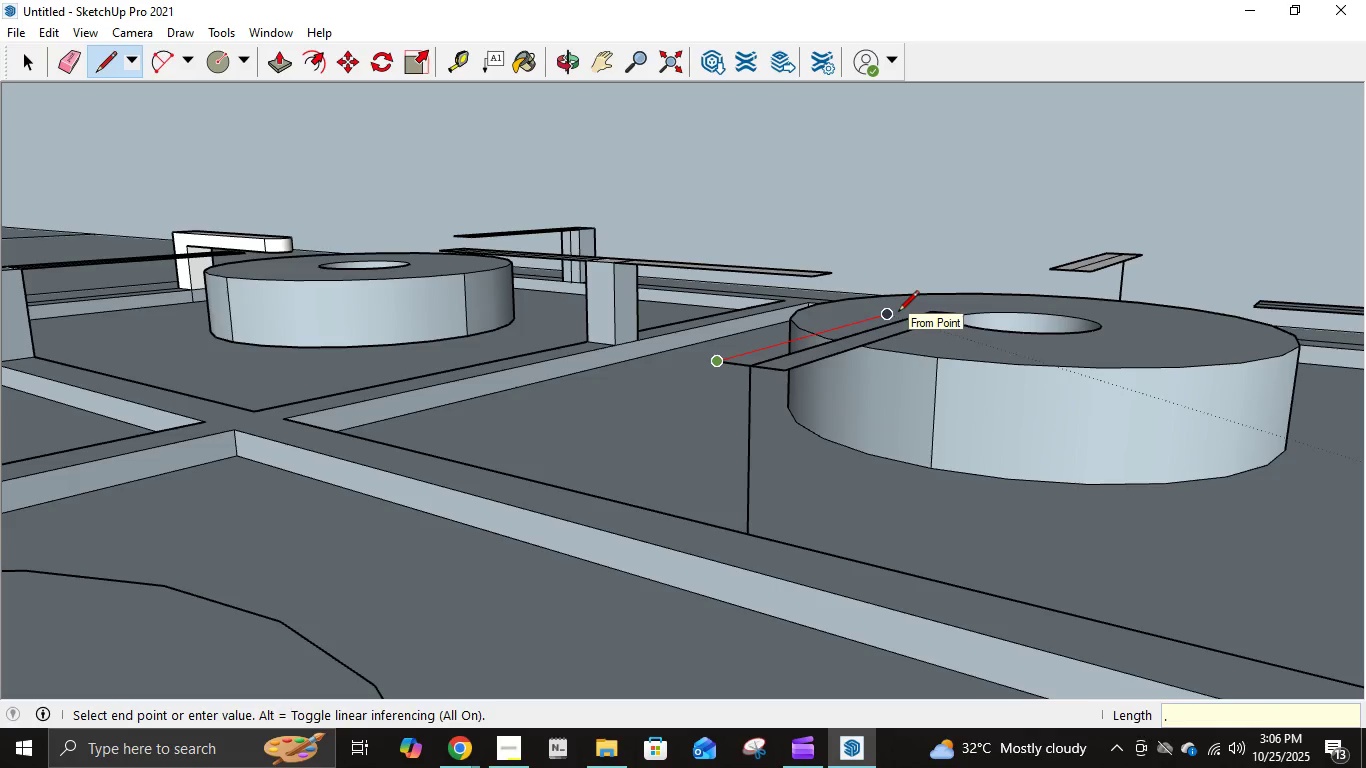 
key(Numpad1)
 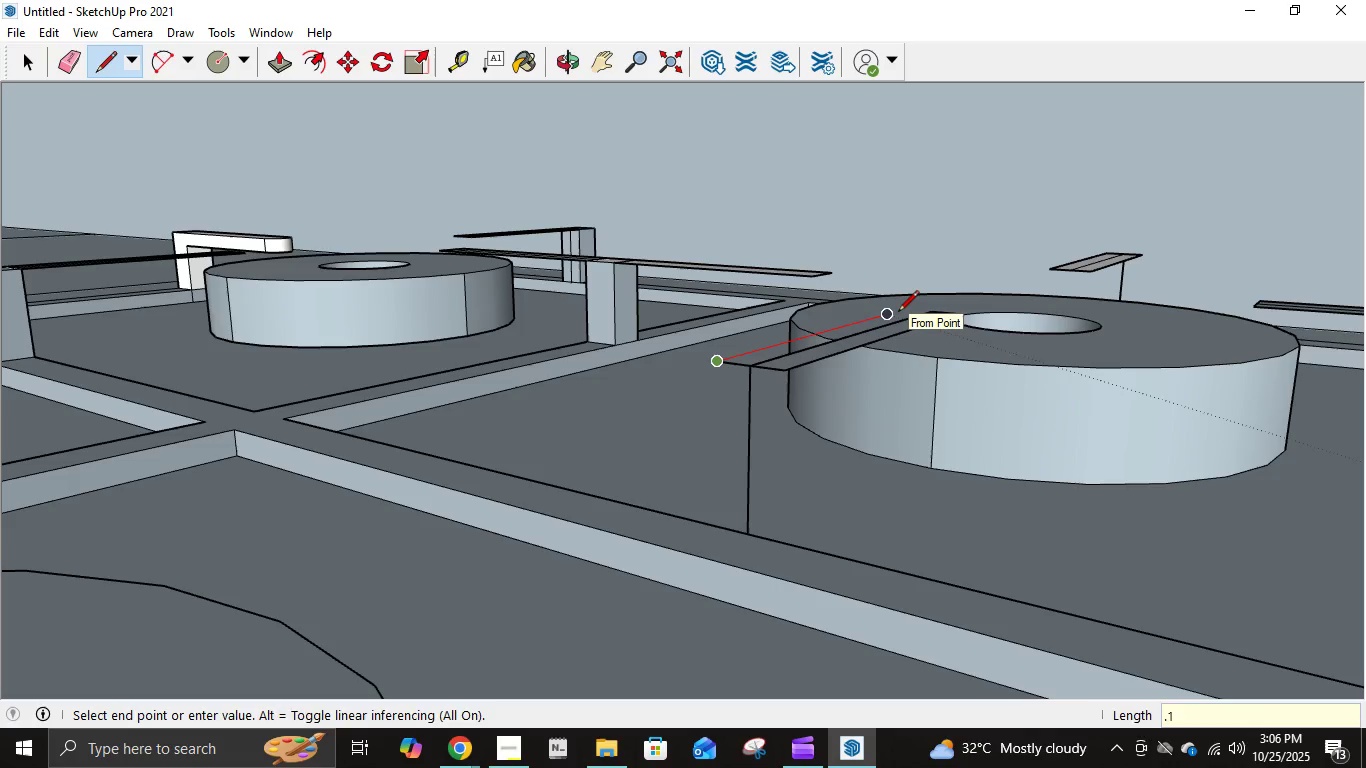 
key(Numpad2)
 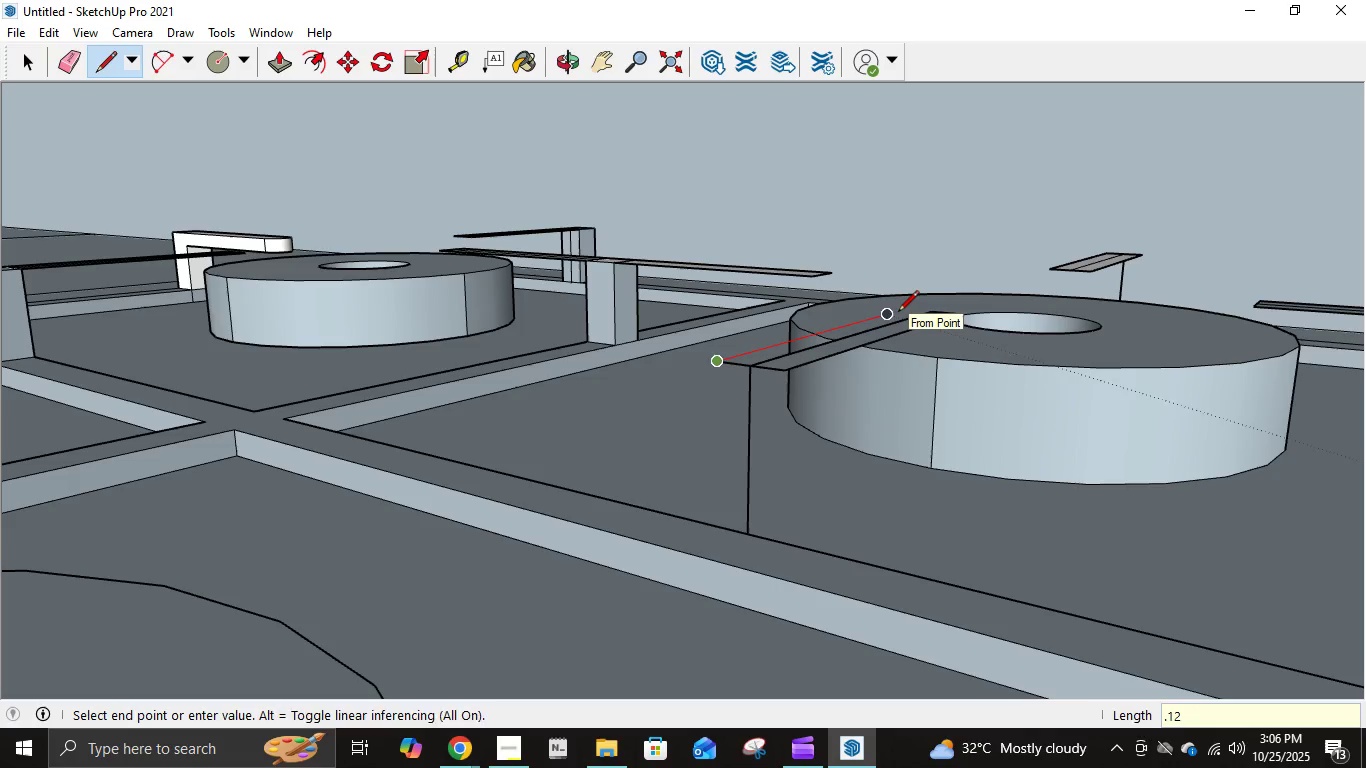 
key(NumpadEnter)
 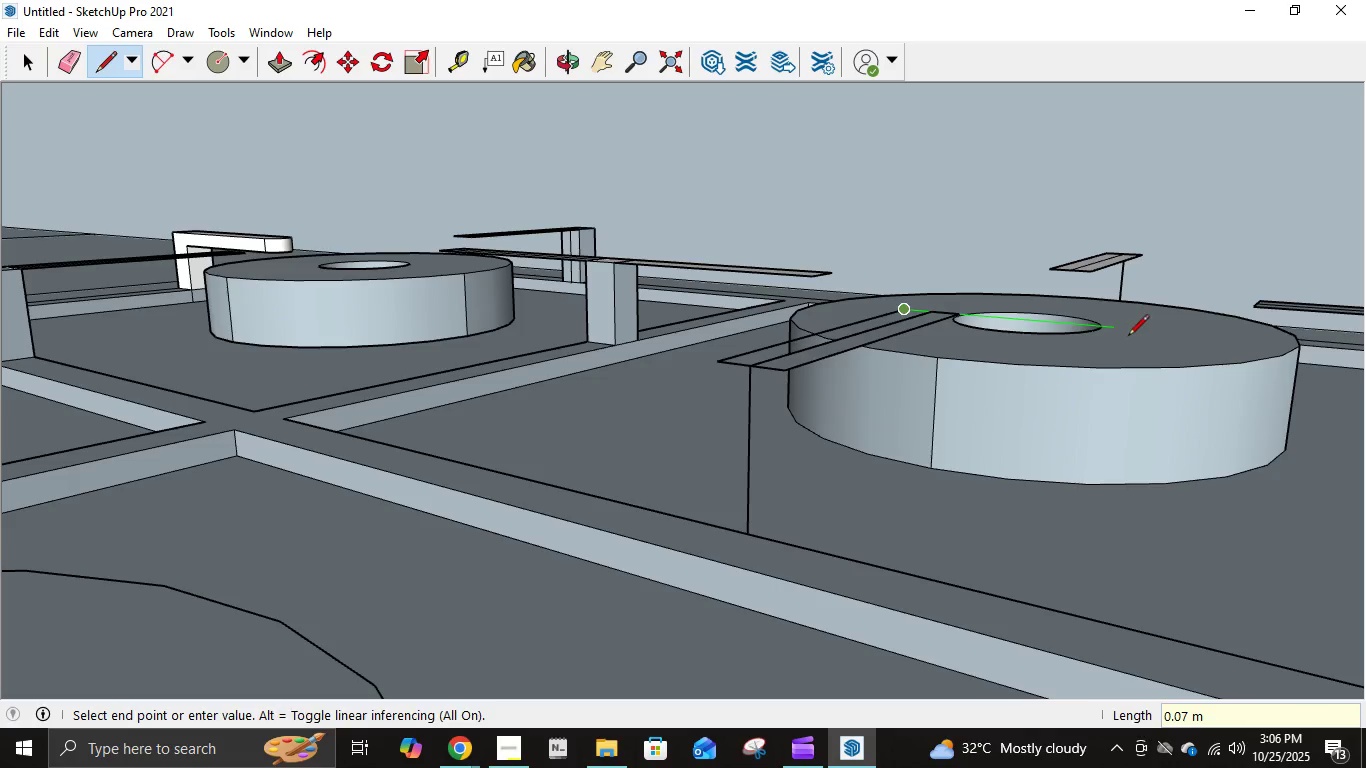 
key(NumpadDecimal)
 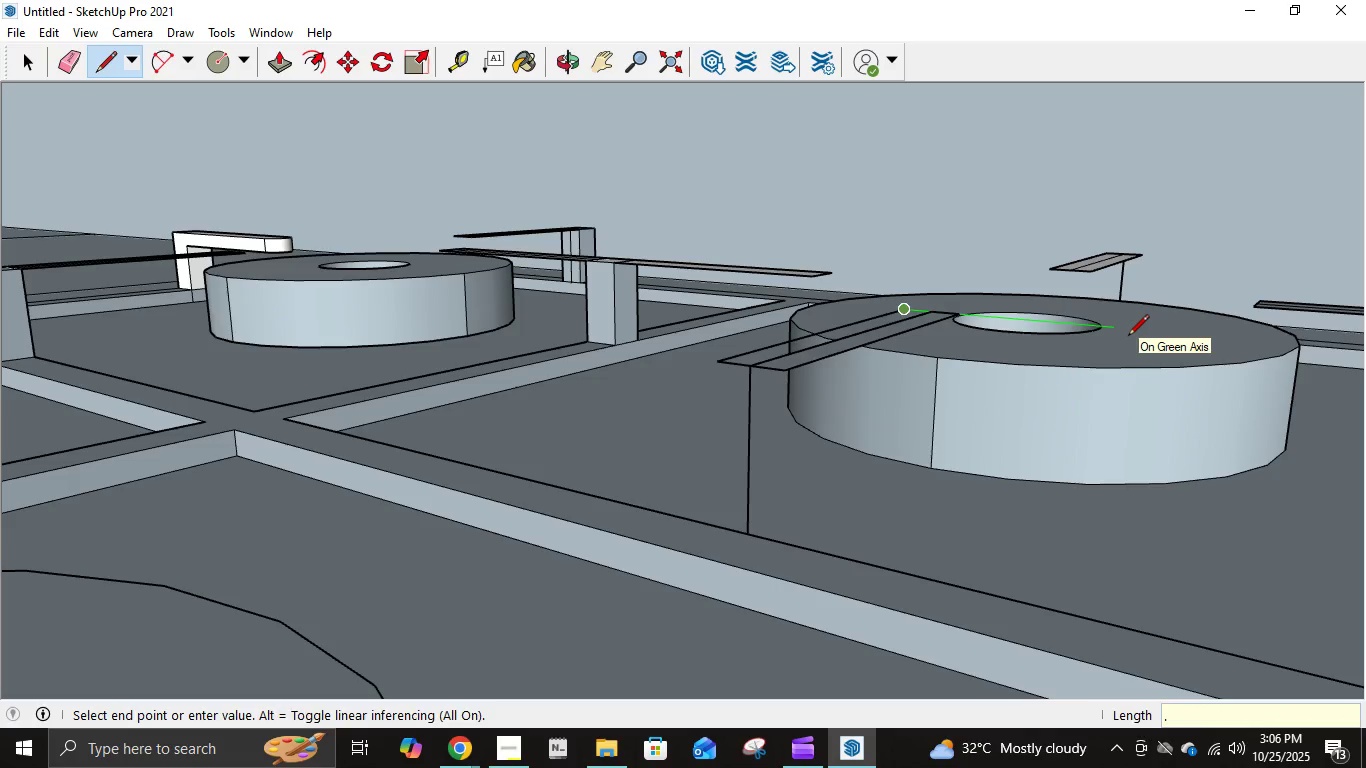 
key(Numpad0)
 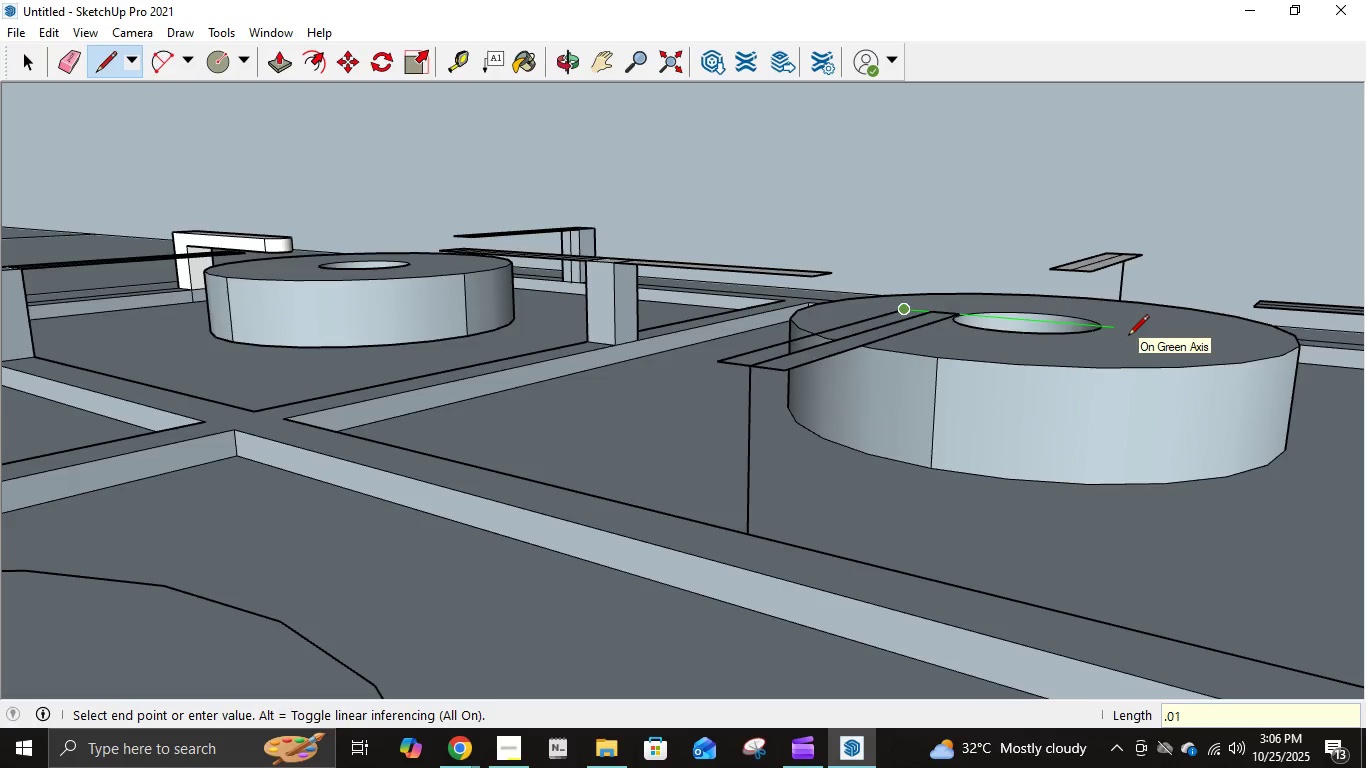 
key(Numpad1)
 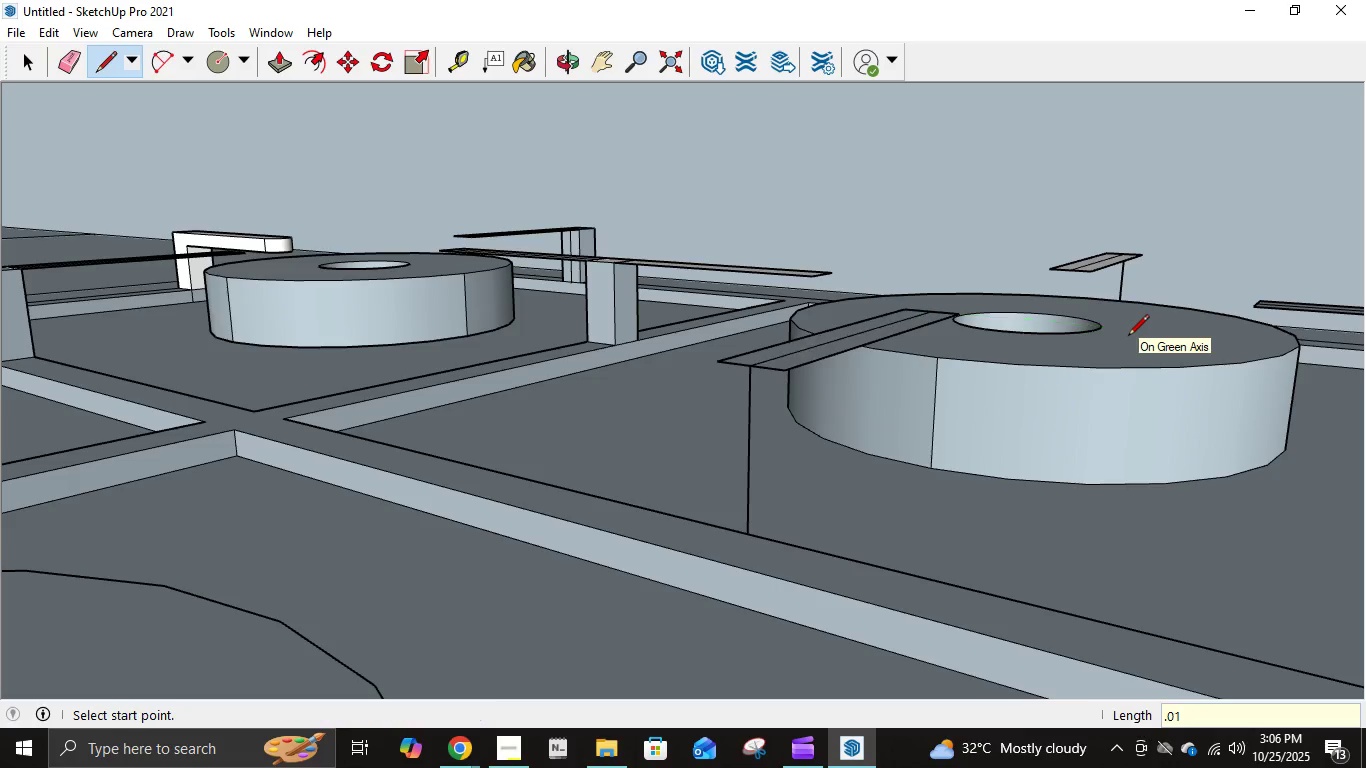 
key(NumpadEnter)
 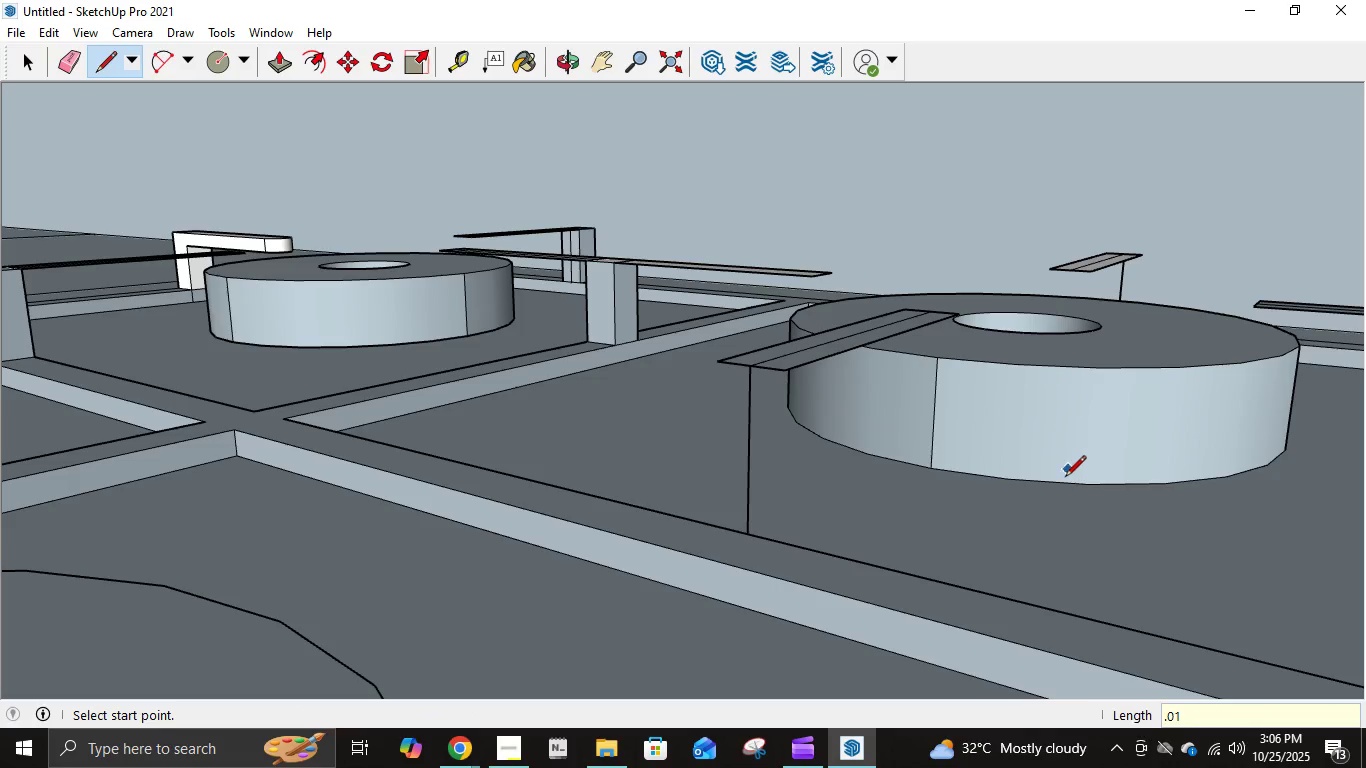 
scroll: coordinate [1083, 537], scroll_direction: down, amount: 13.0
 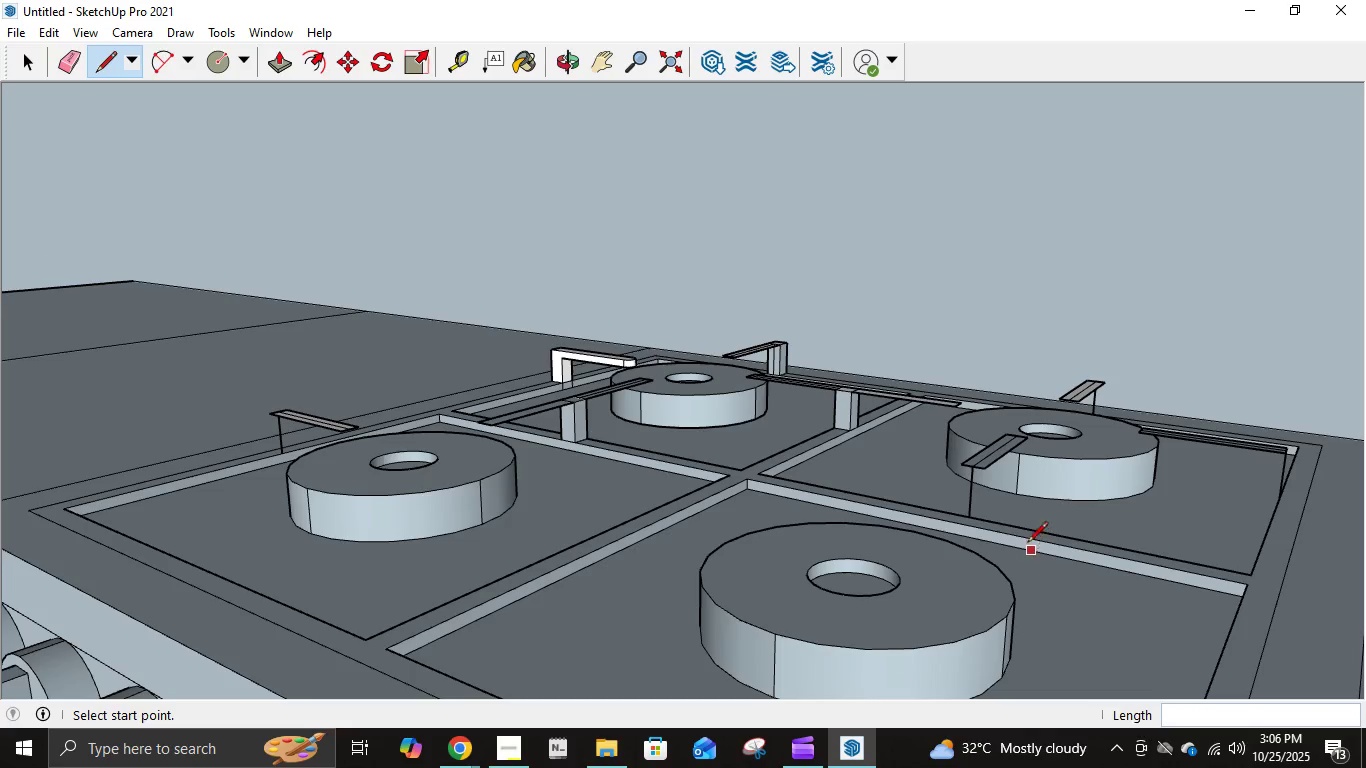 
scroll: coordinate [980, 536], scroll_direction: up, amount: 6.0
 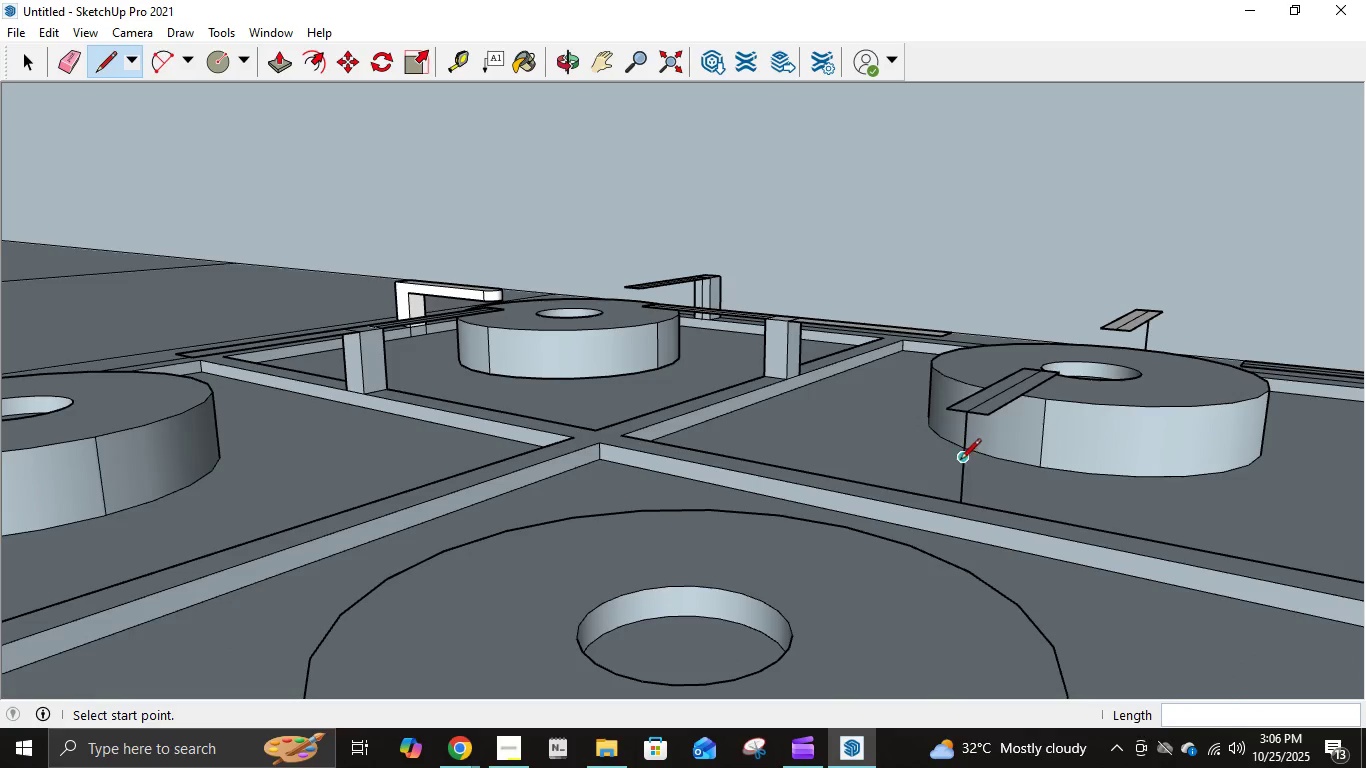 
mouse_move([915, 430])
 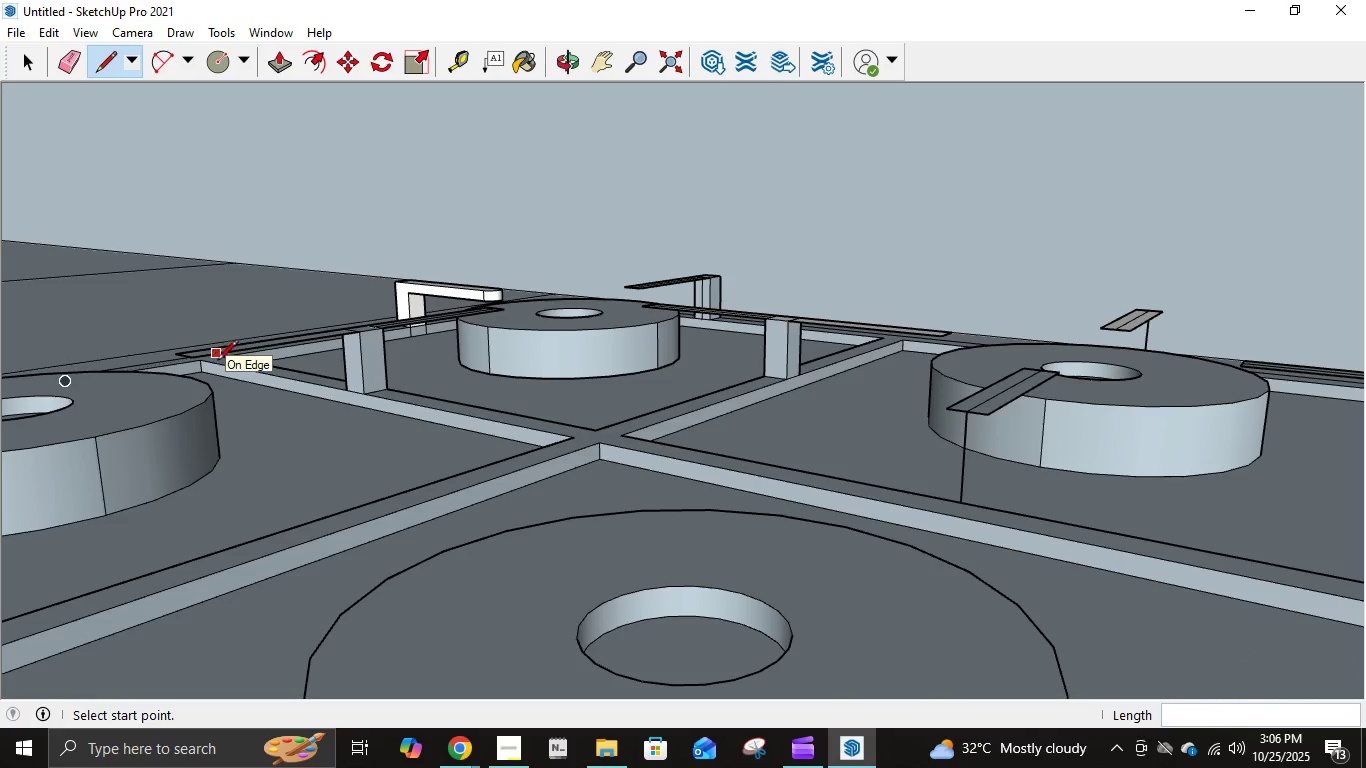 
scroll: coordinate [571, 554], scroll_direction: down, amount: 9.0
 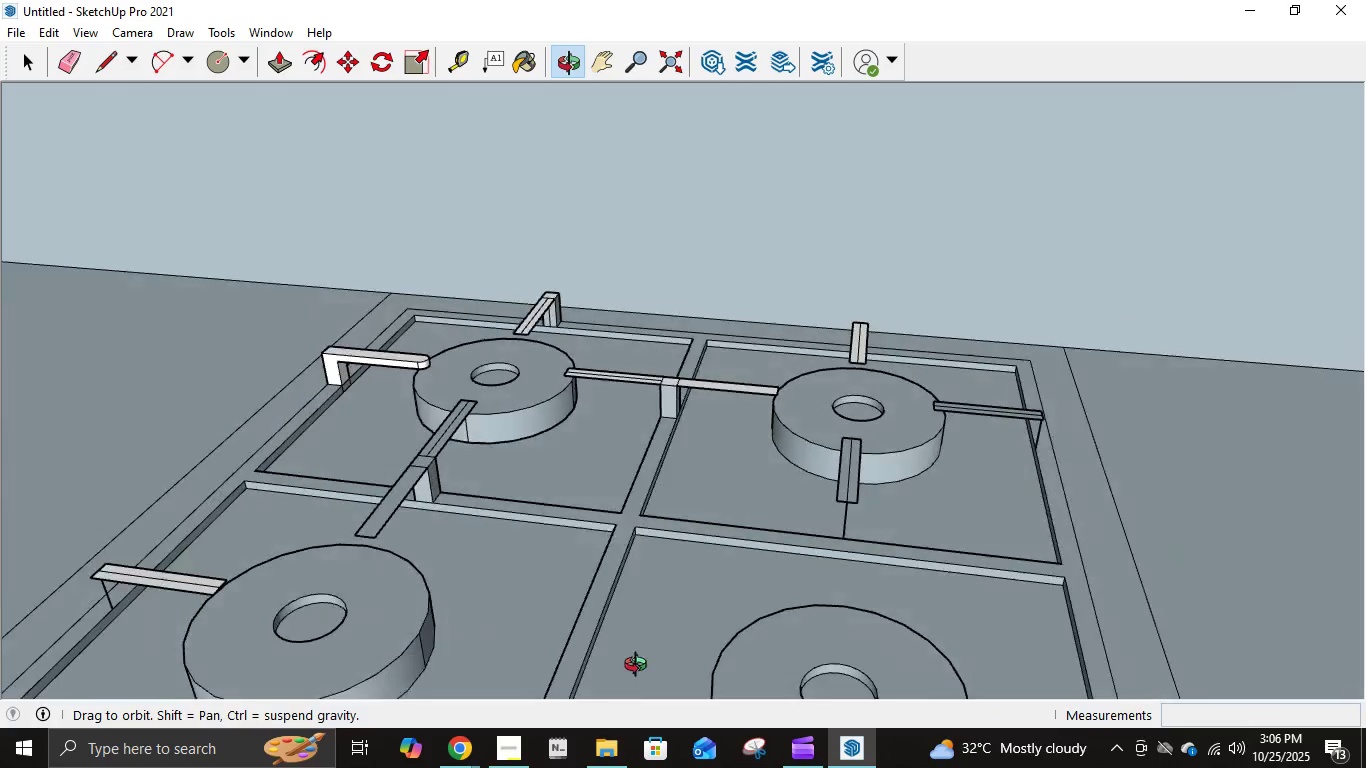 
scroll: coordinate [916, 491], scroll_direction: up, amount: 14.0
 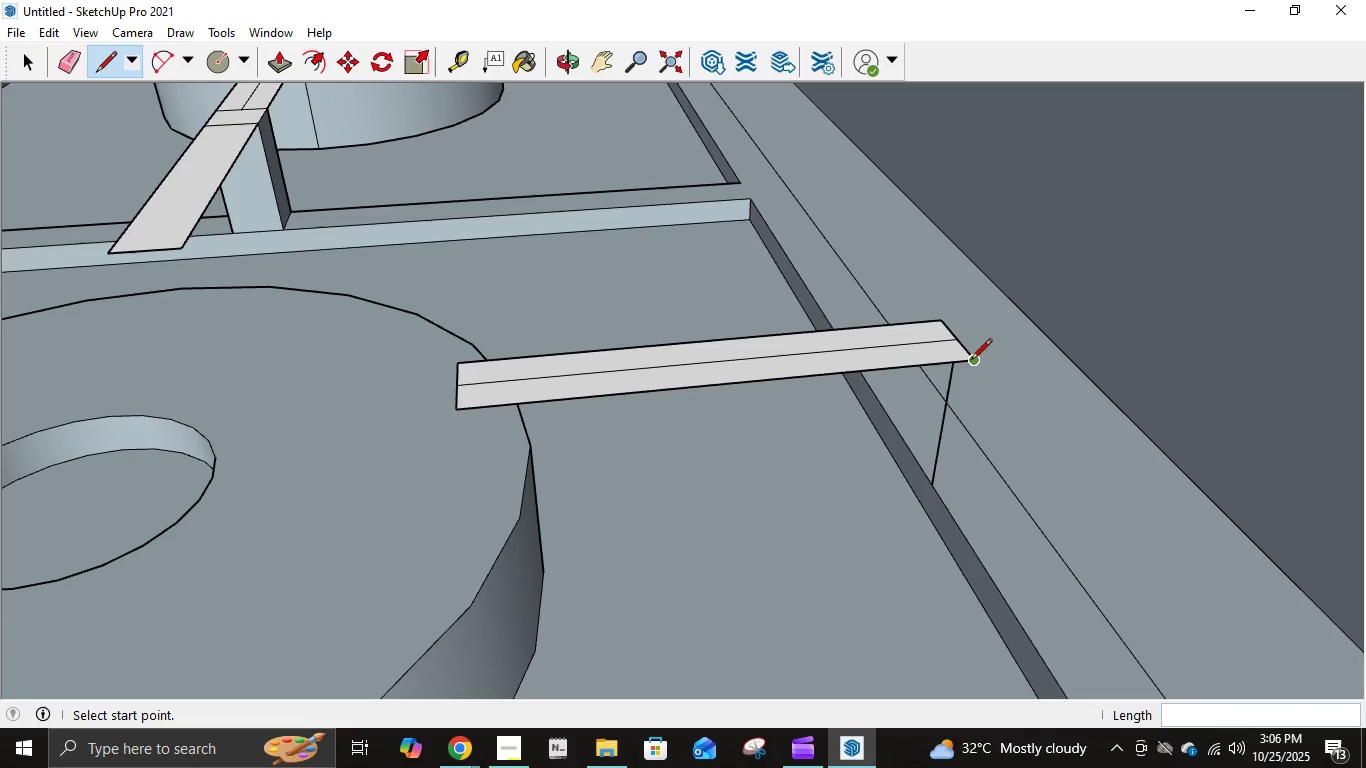 
left_click([971, 361])
 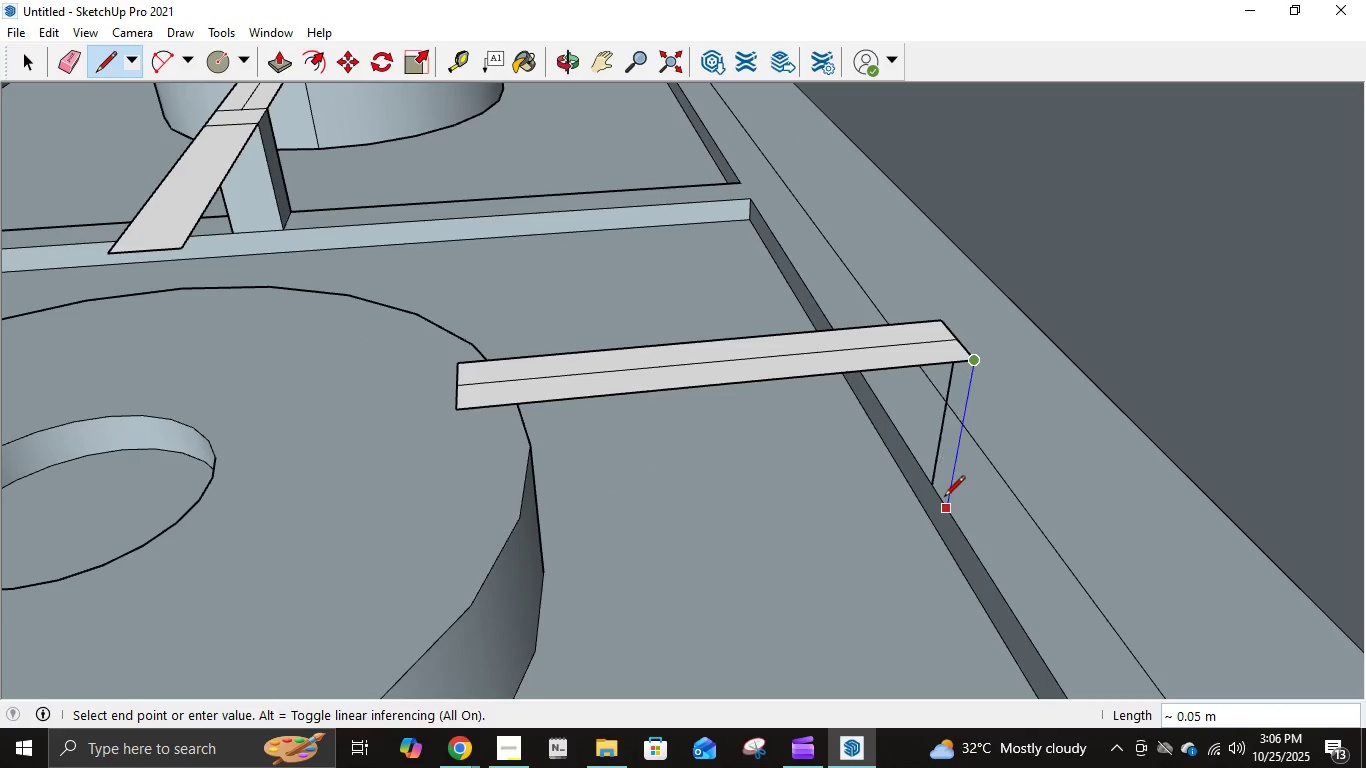 
left_click([944, 499])
 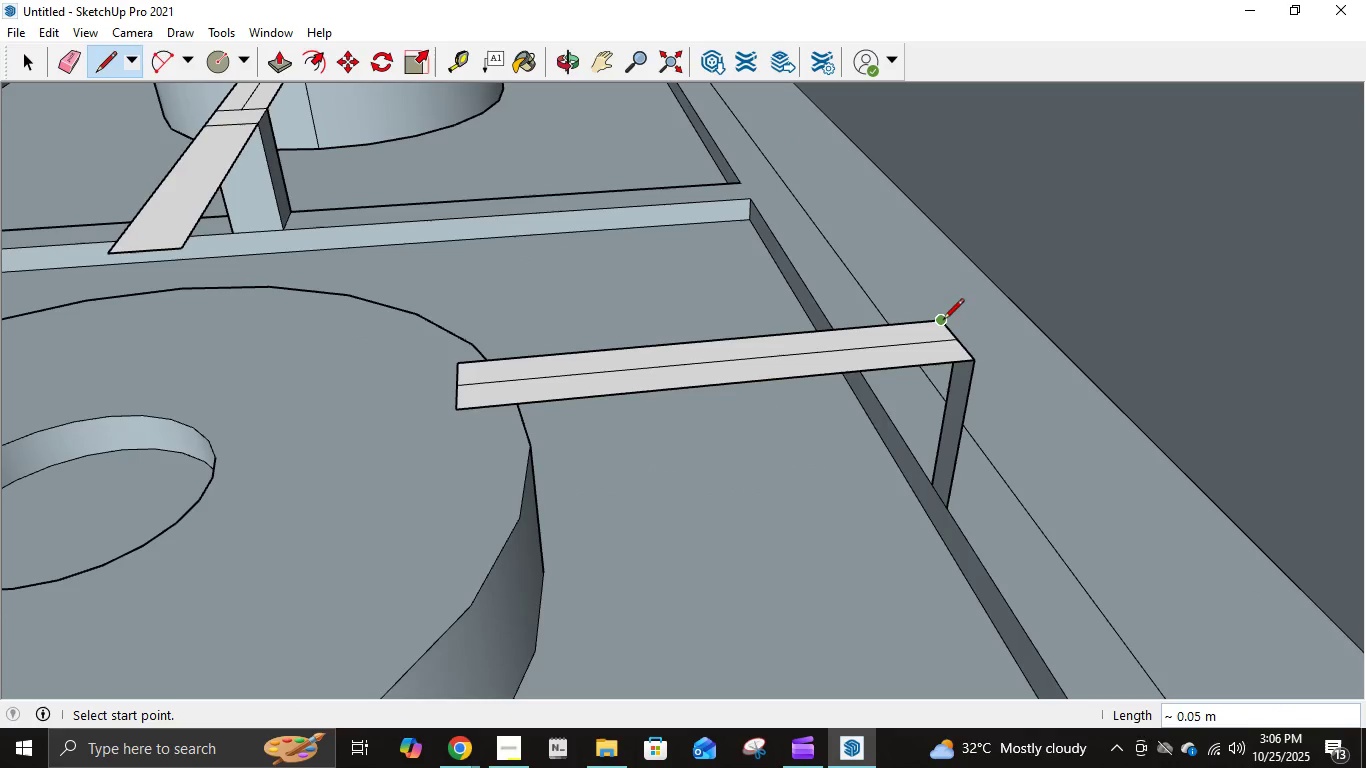 
left_click([940, 325])
 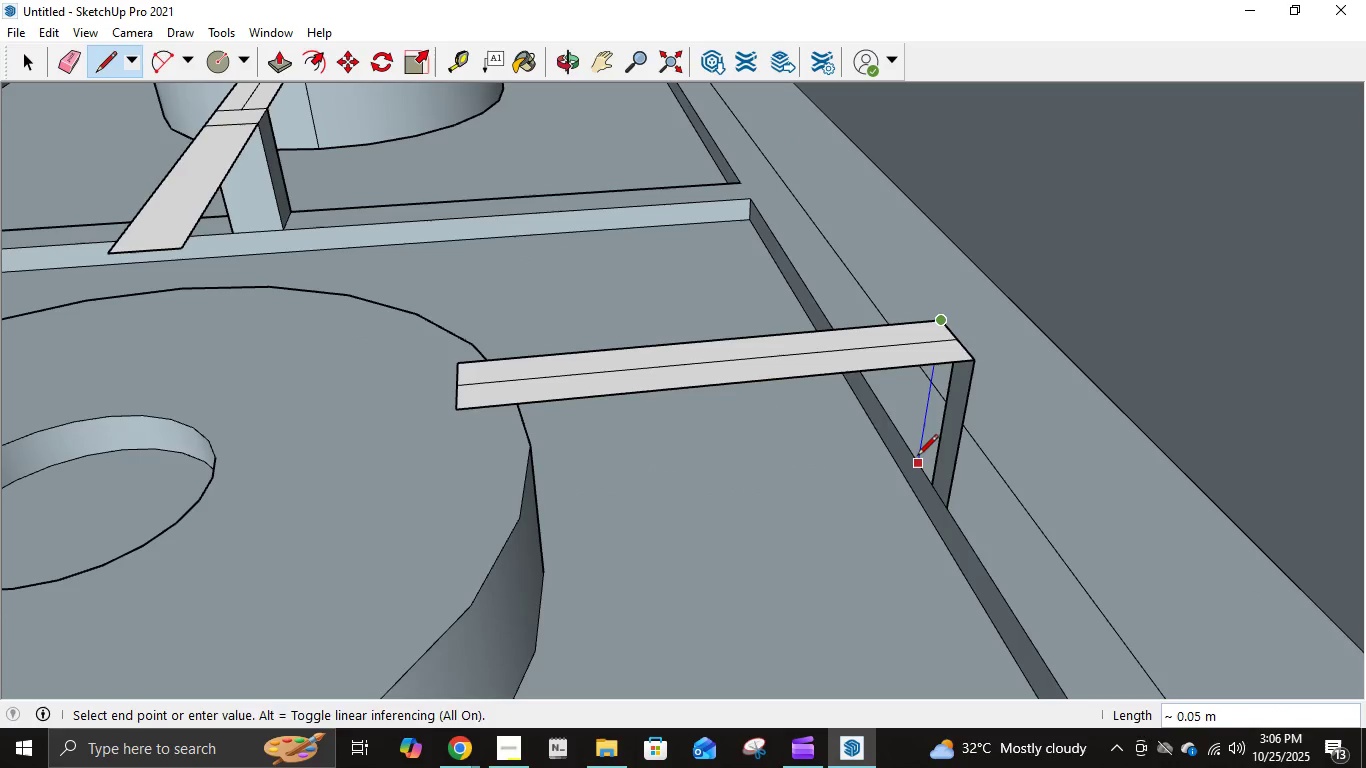 
left_click([917, 457])
 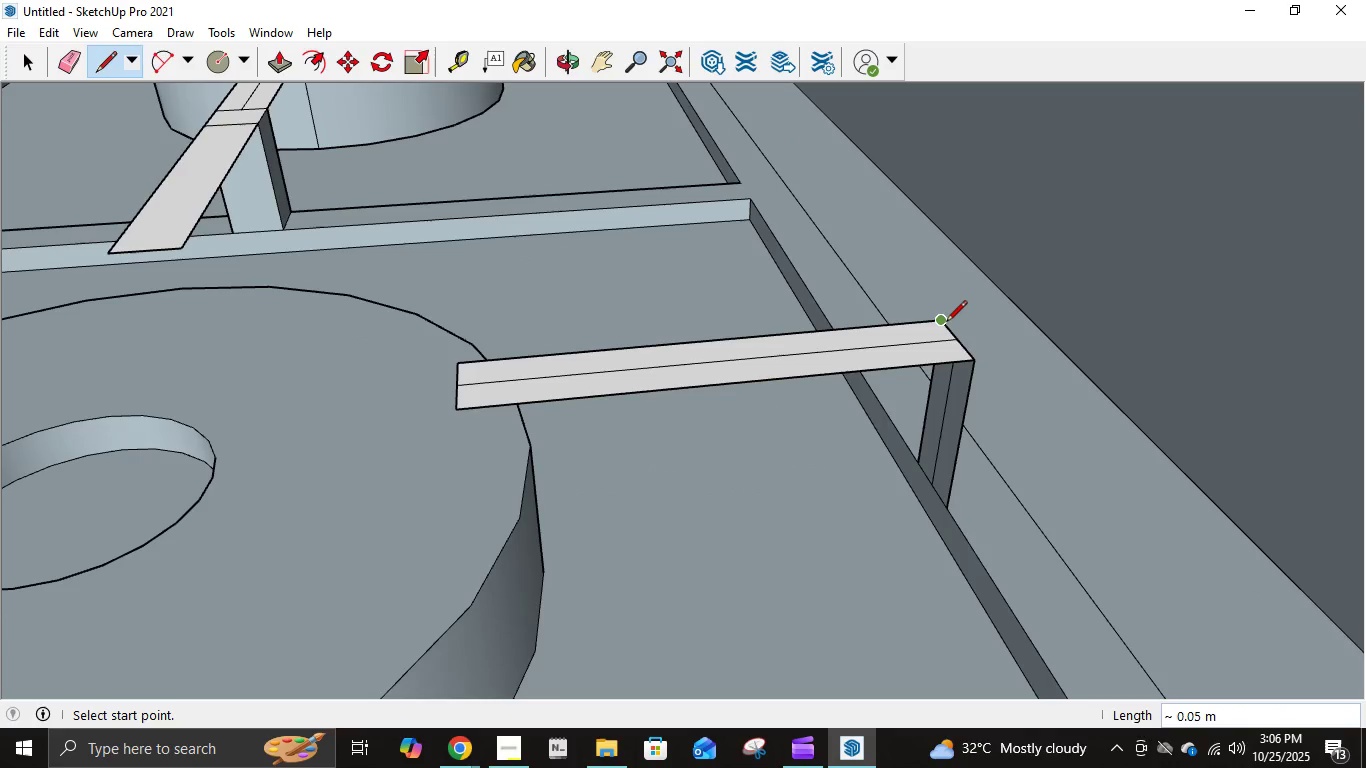 
left_click([946, 323])
 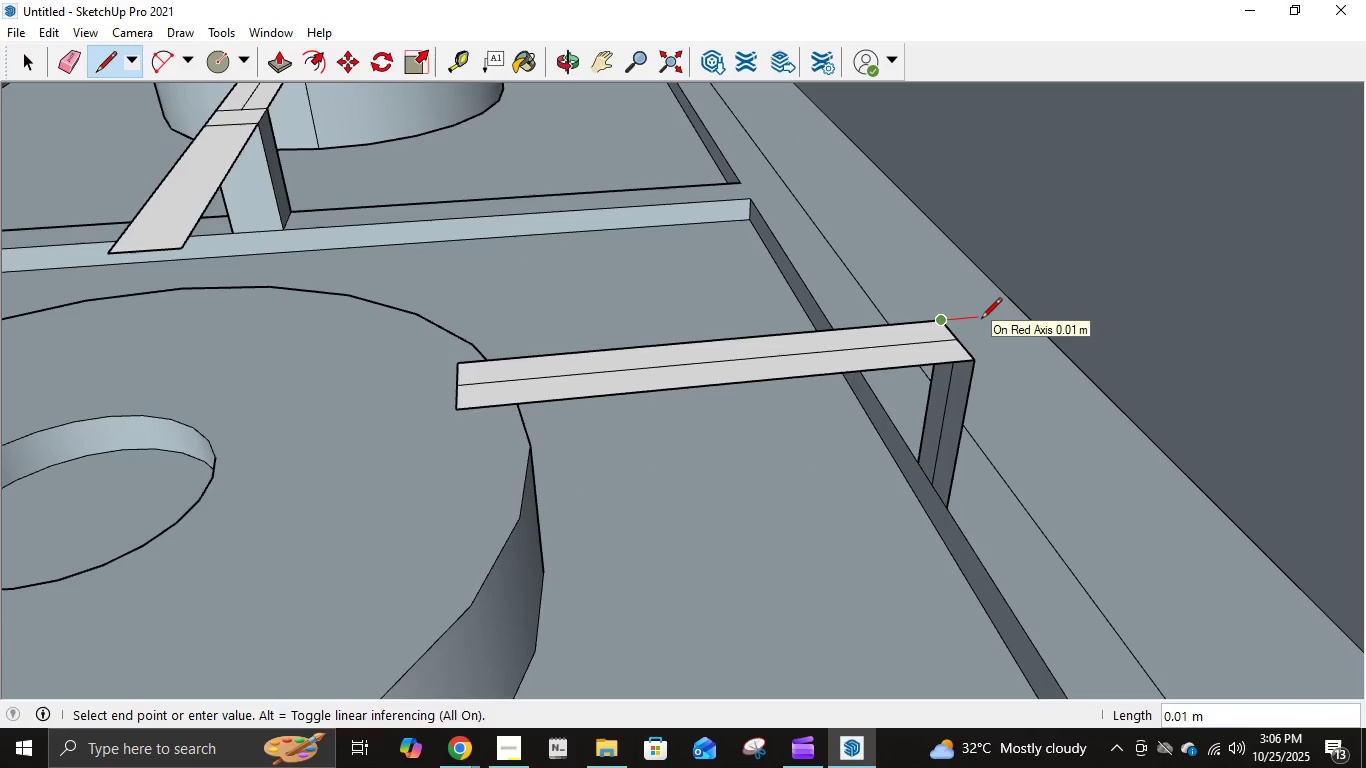 
key(NumpadDecimal)
 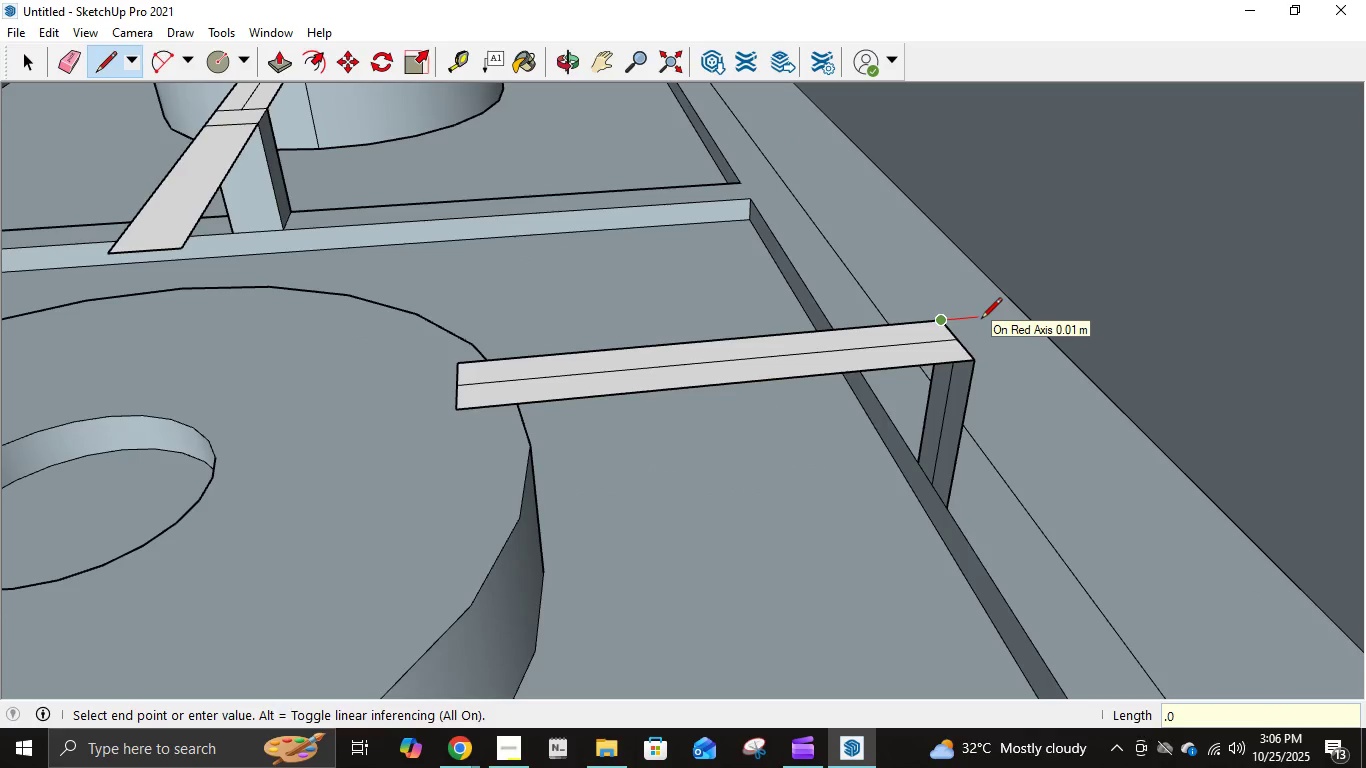 
key(Numpad0)
 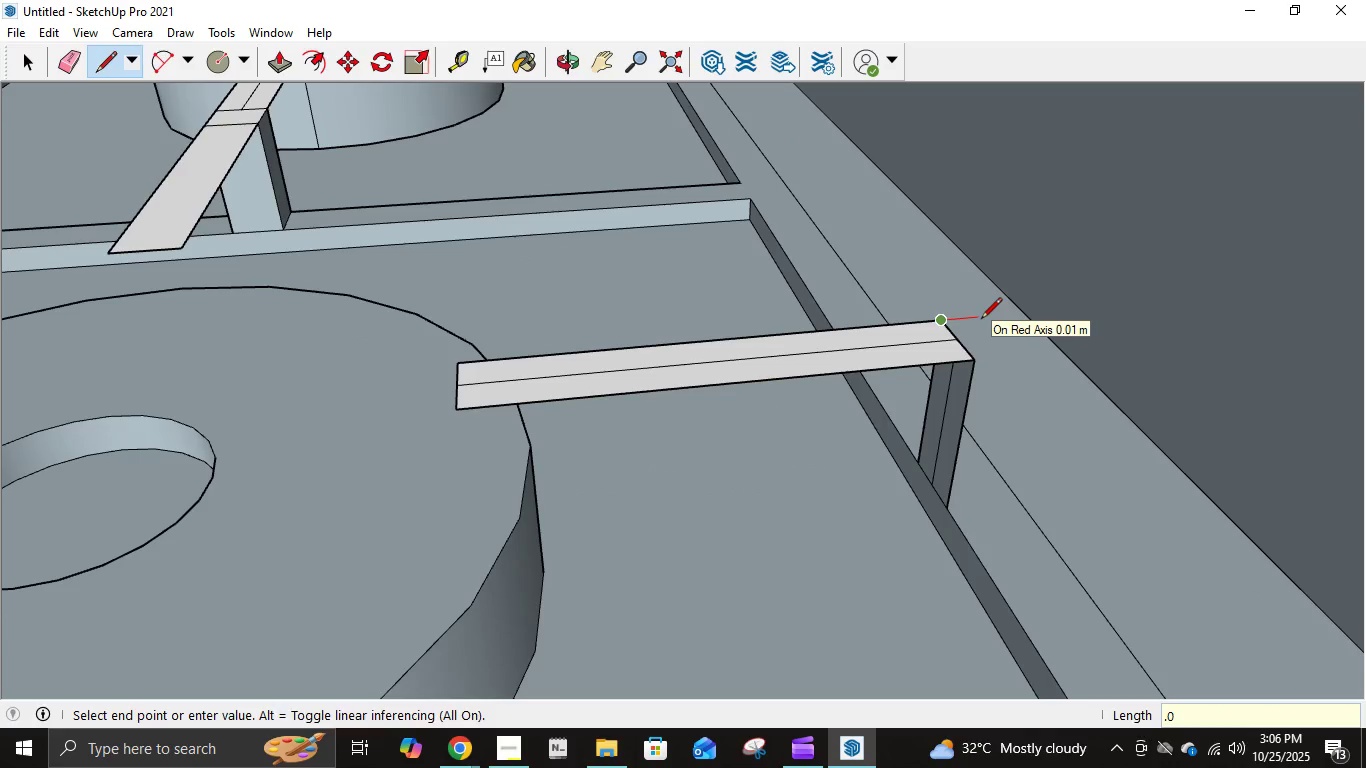 
key(Numpad2)
 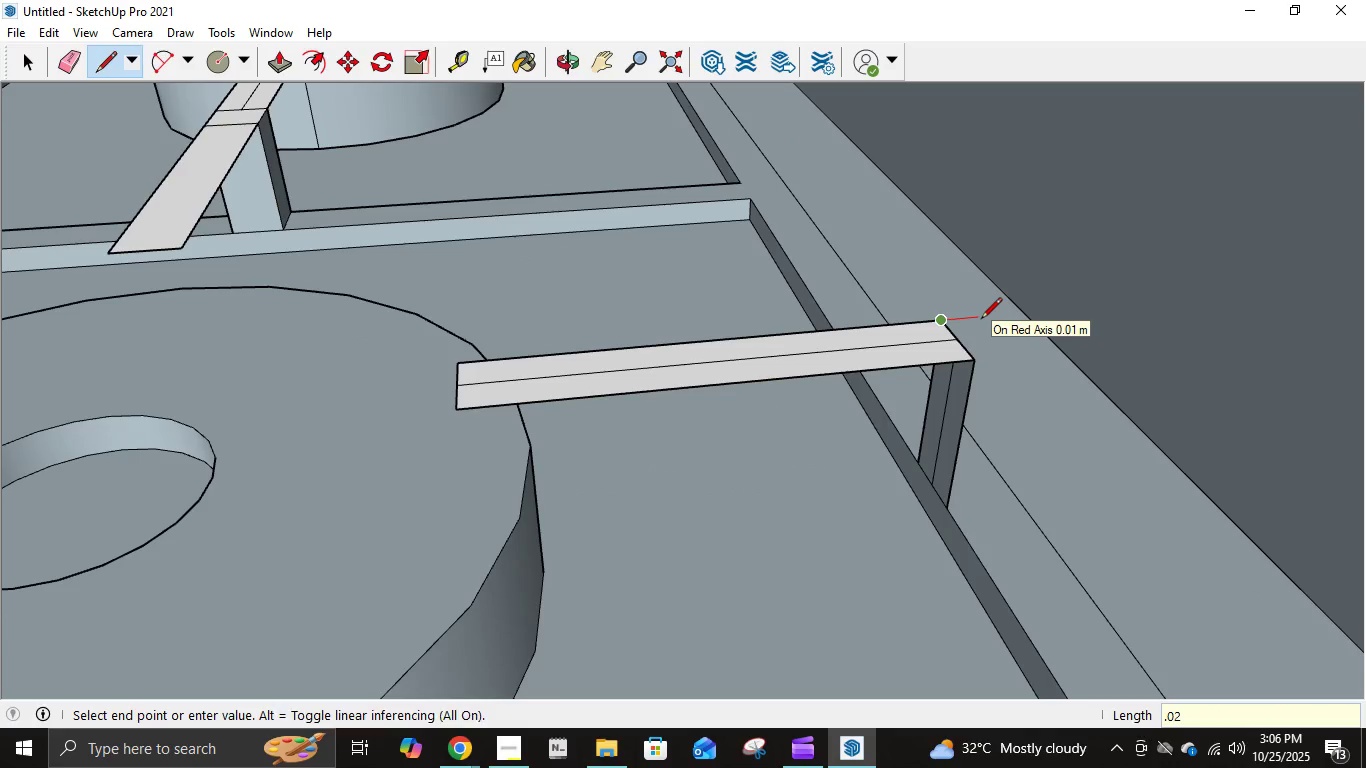 
key(NumpadEnter)
 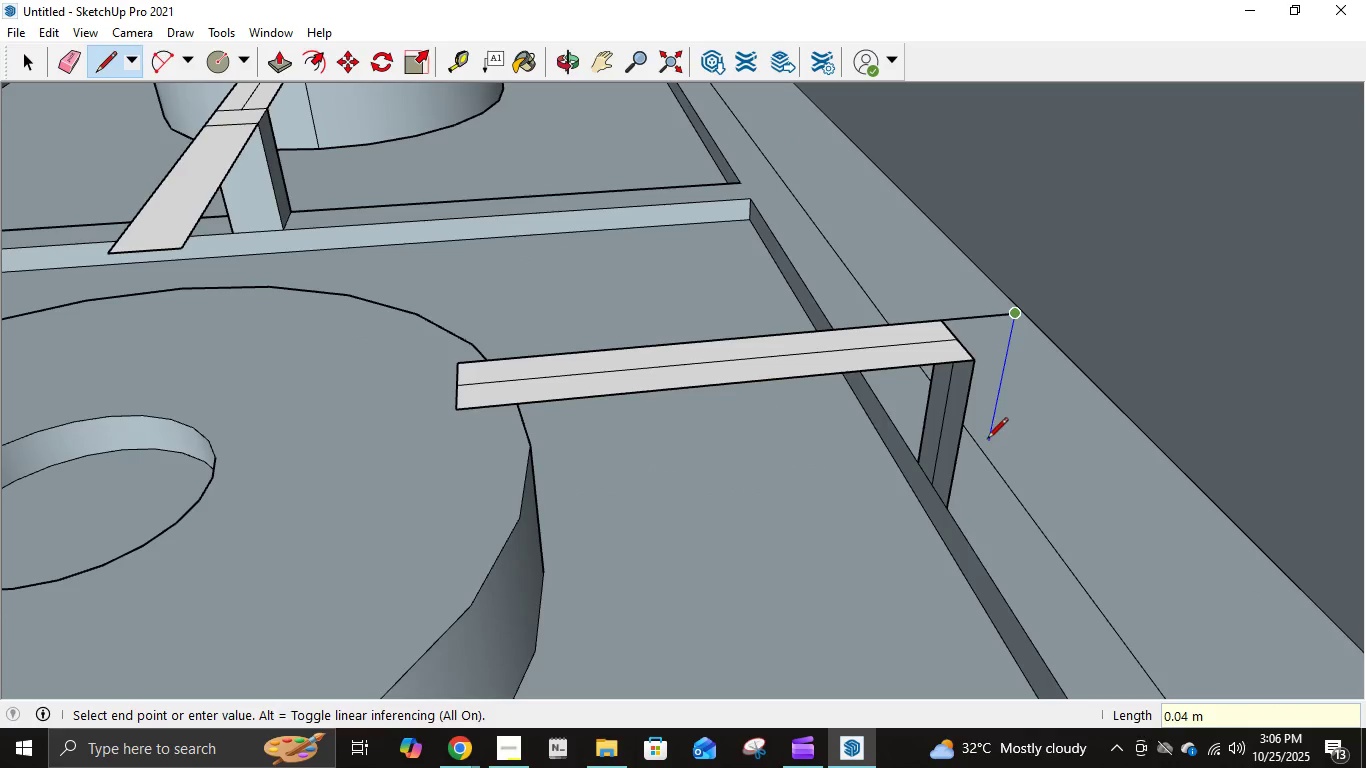 
left_click([984, 450])
 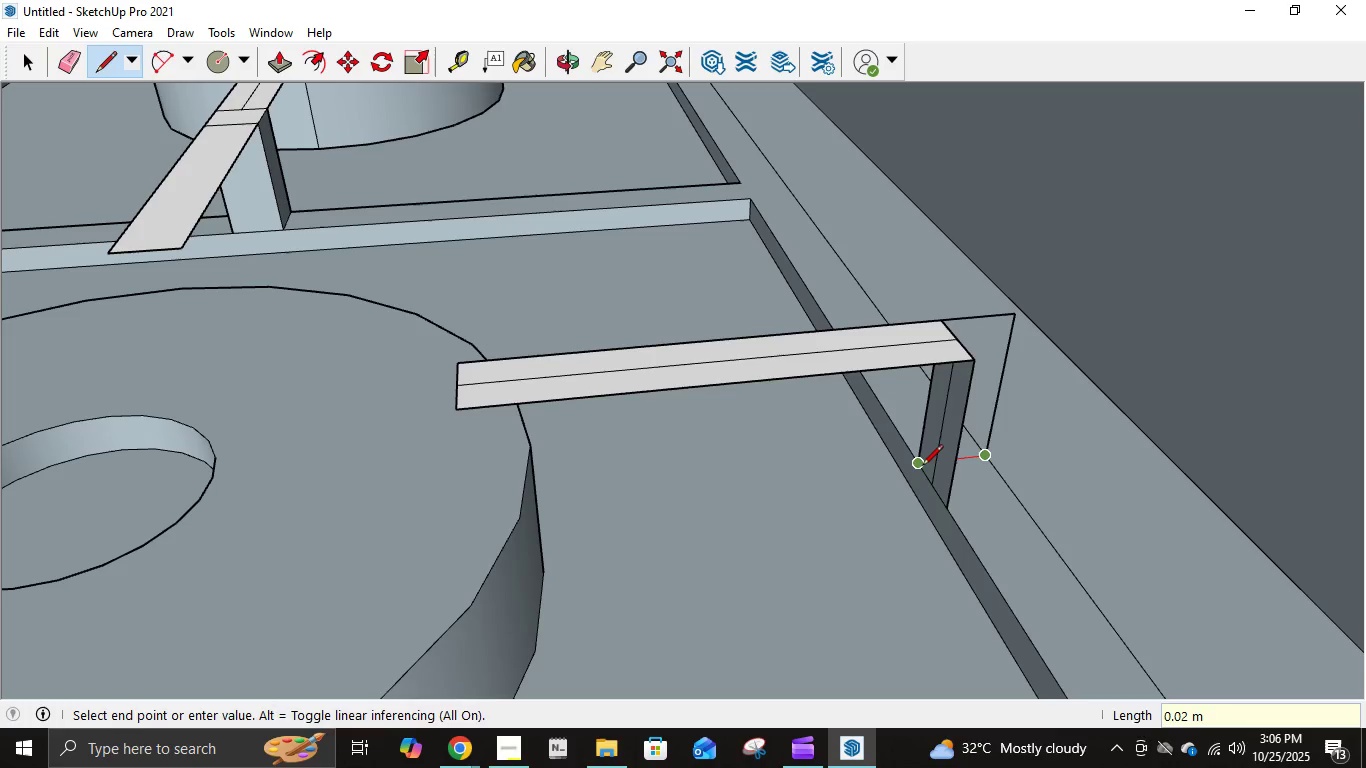 
left_click([922, 467])
 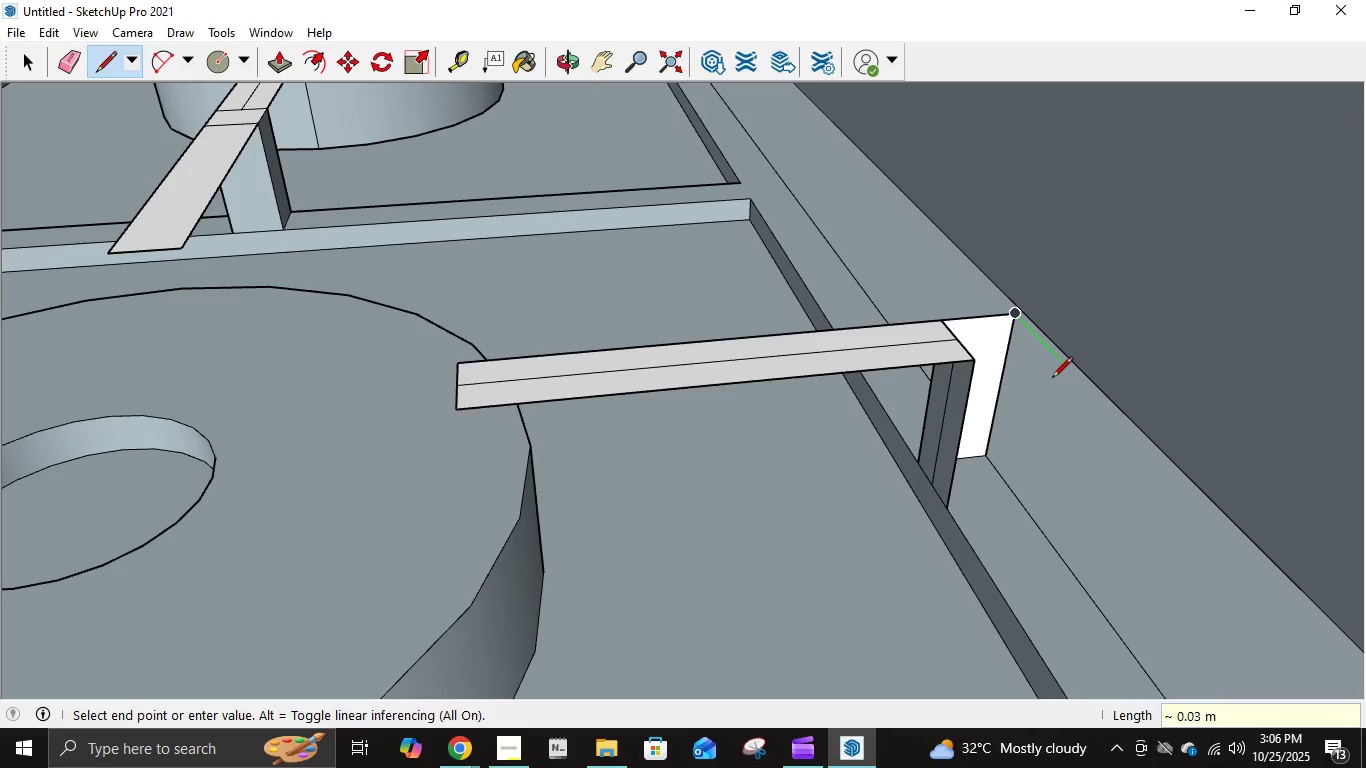 
key(NumpadDecimal)
 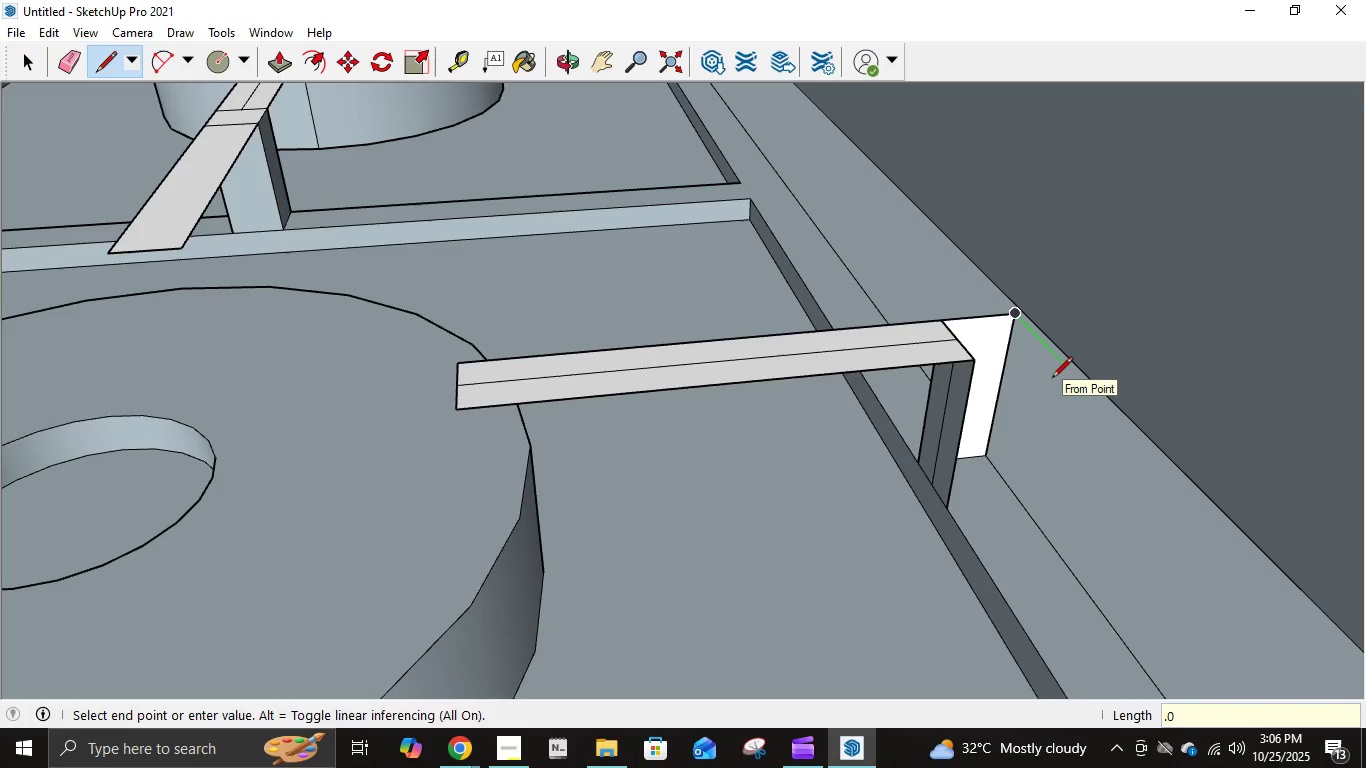 
key(Numpad0)
 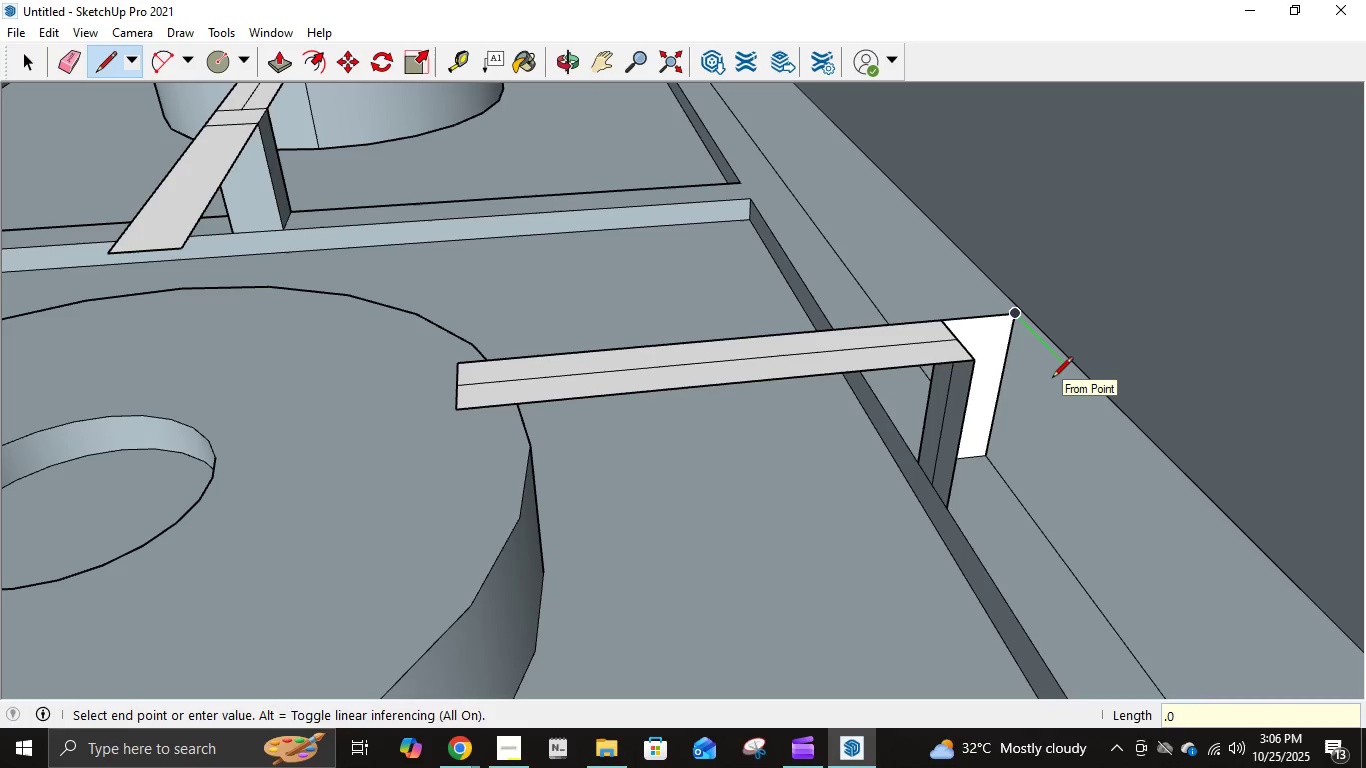 
key(Numpad2)
 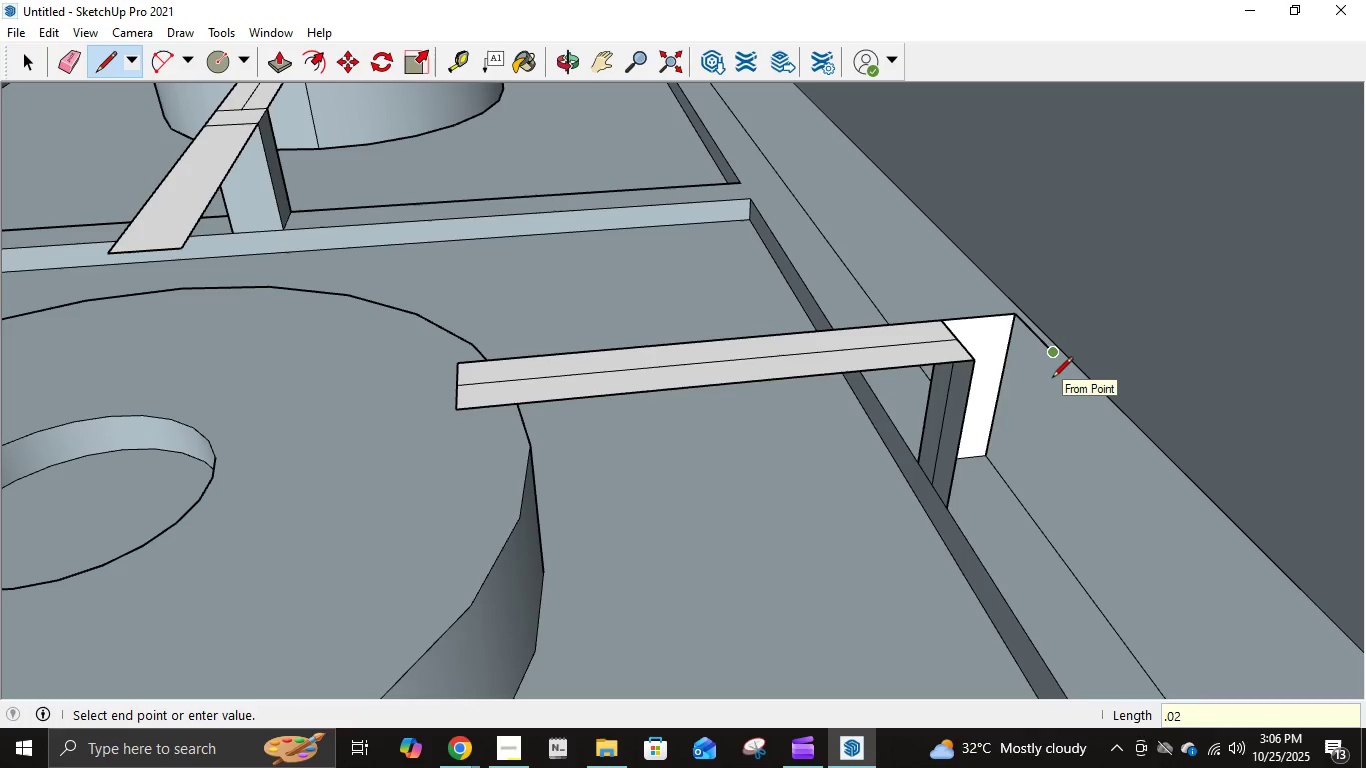 
key(NumpadEnter)
 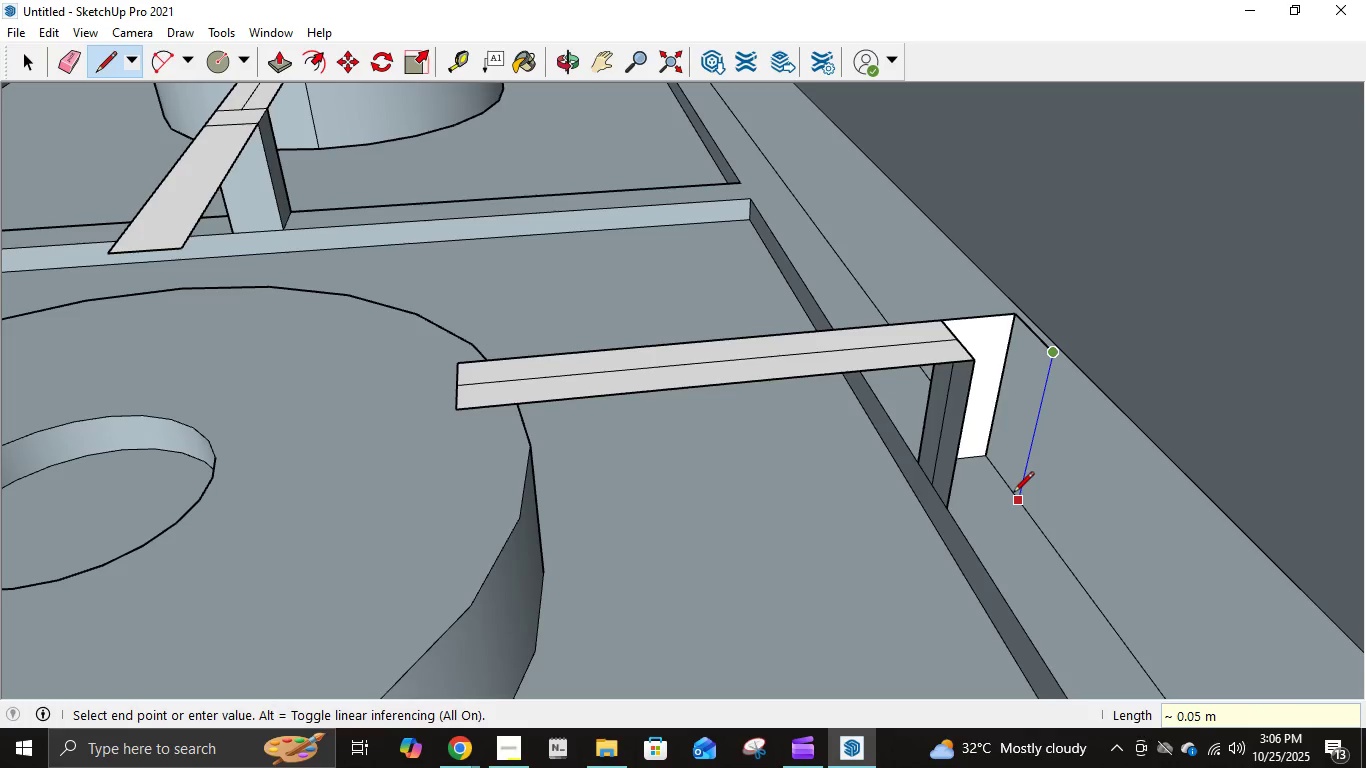 
left_click([1013, 497])
 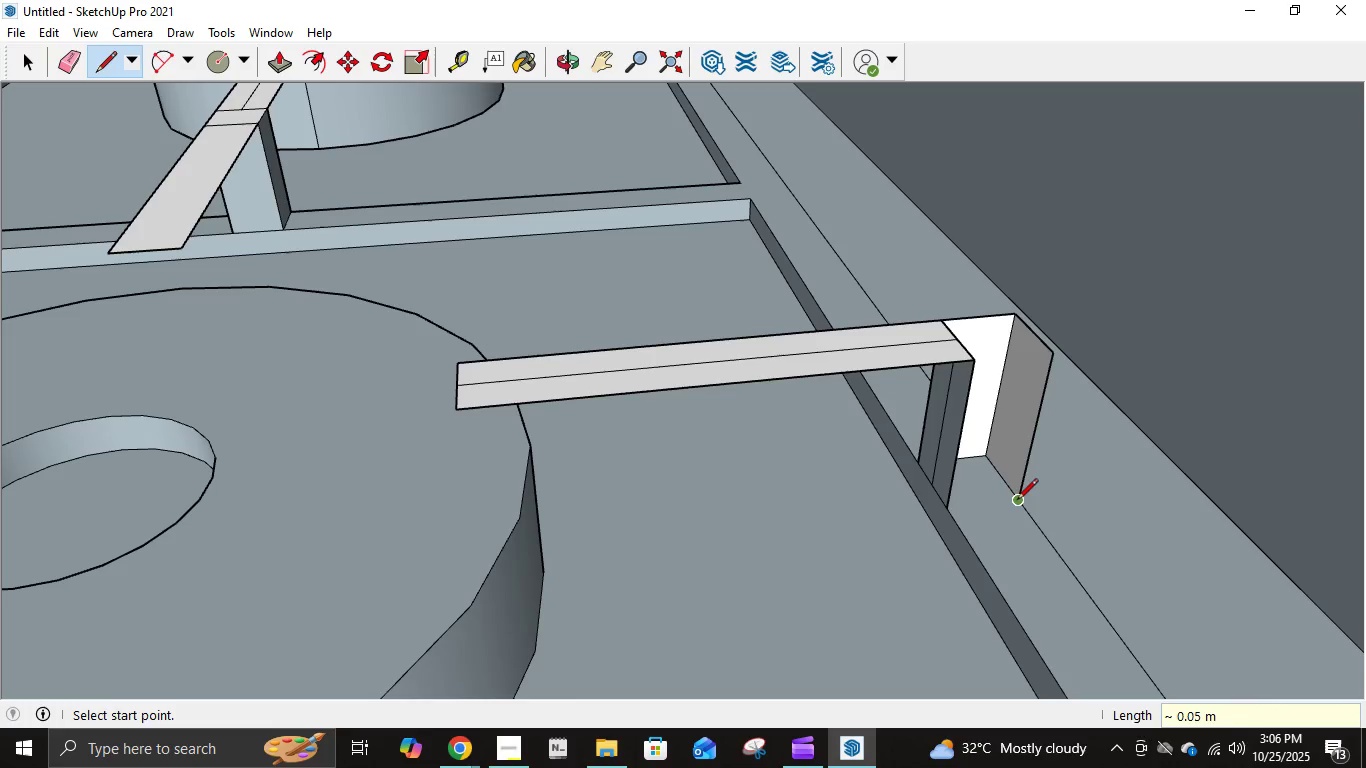 
left_click([1017, 501])
 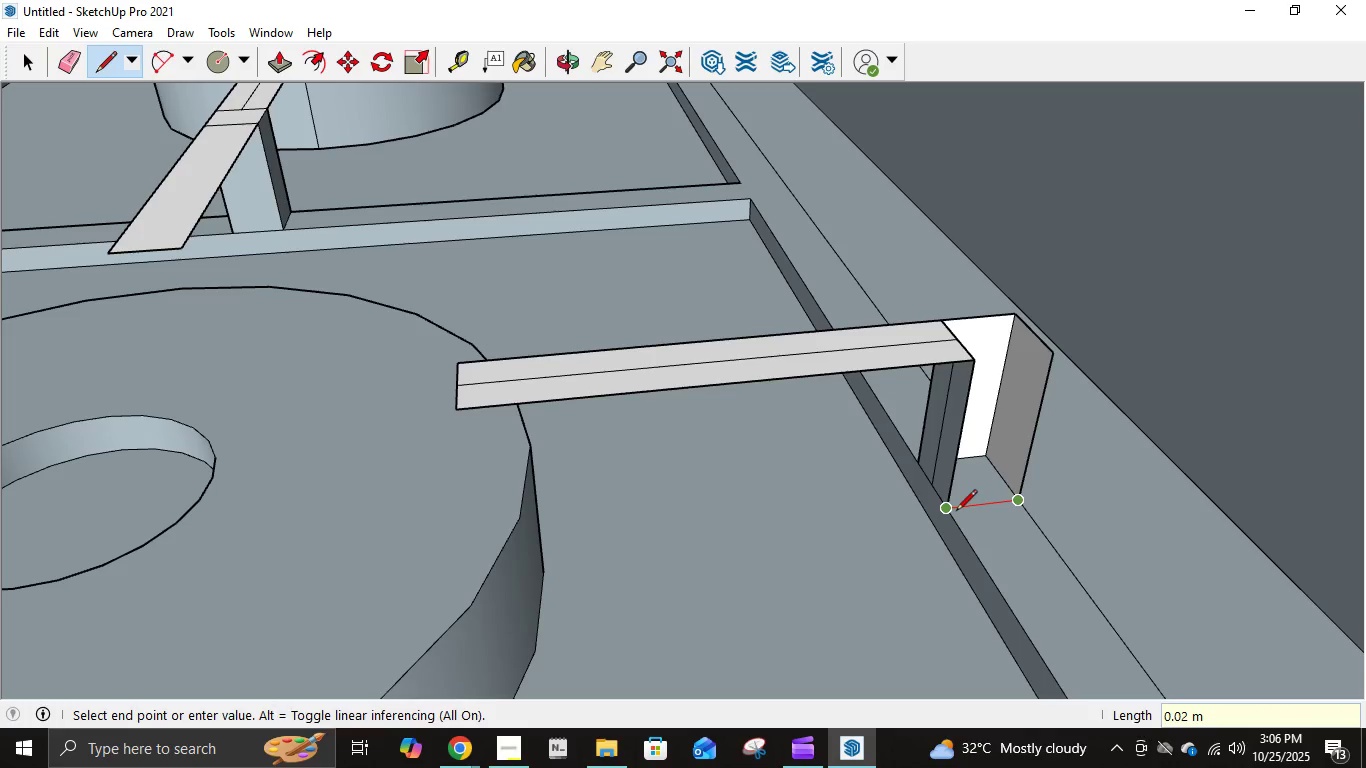 
left_click([952, 513])
 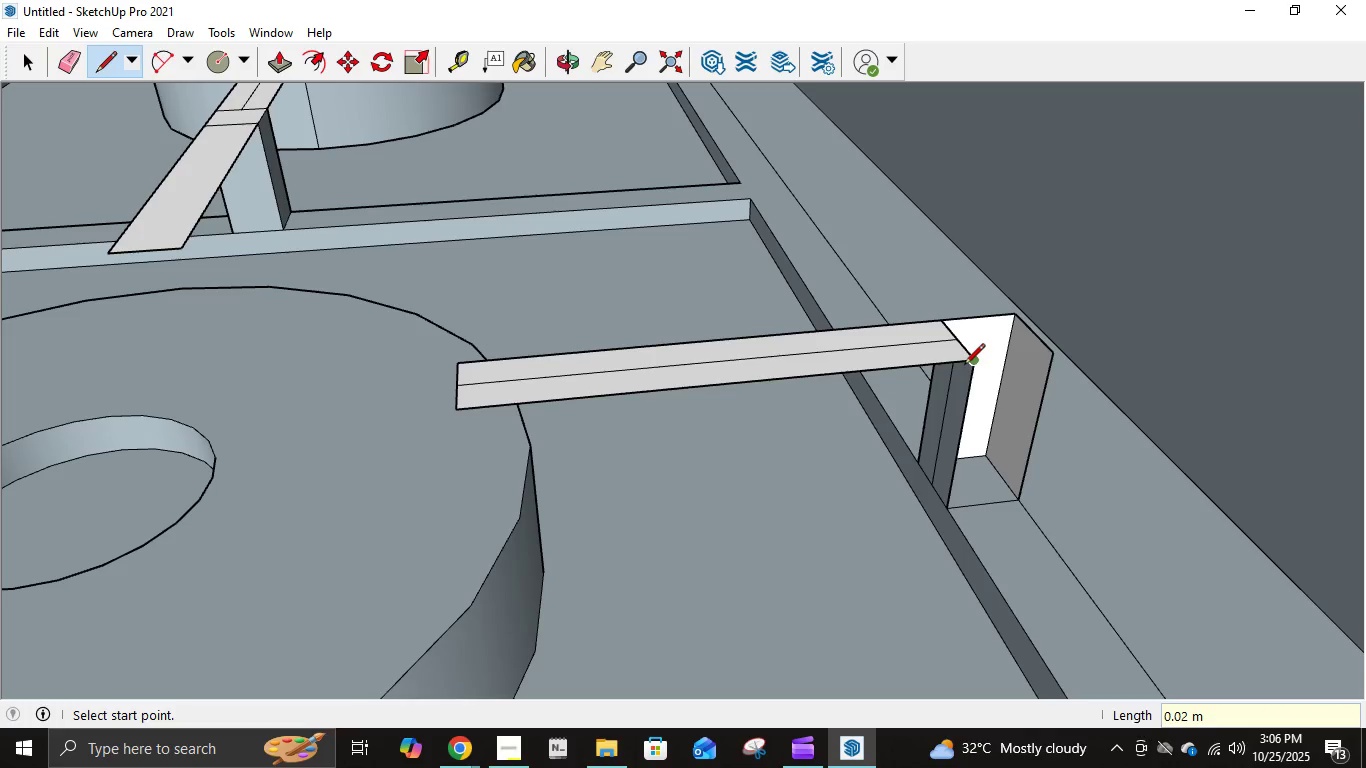 
left_click([971, 366])
 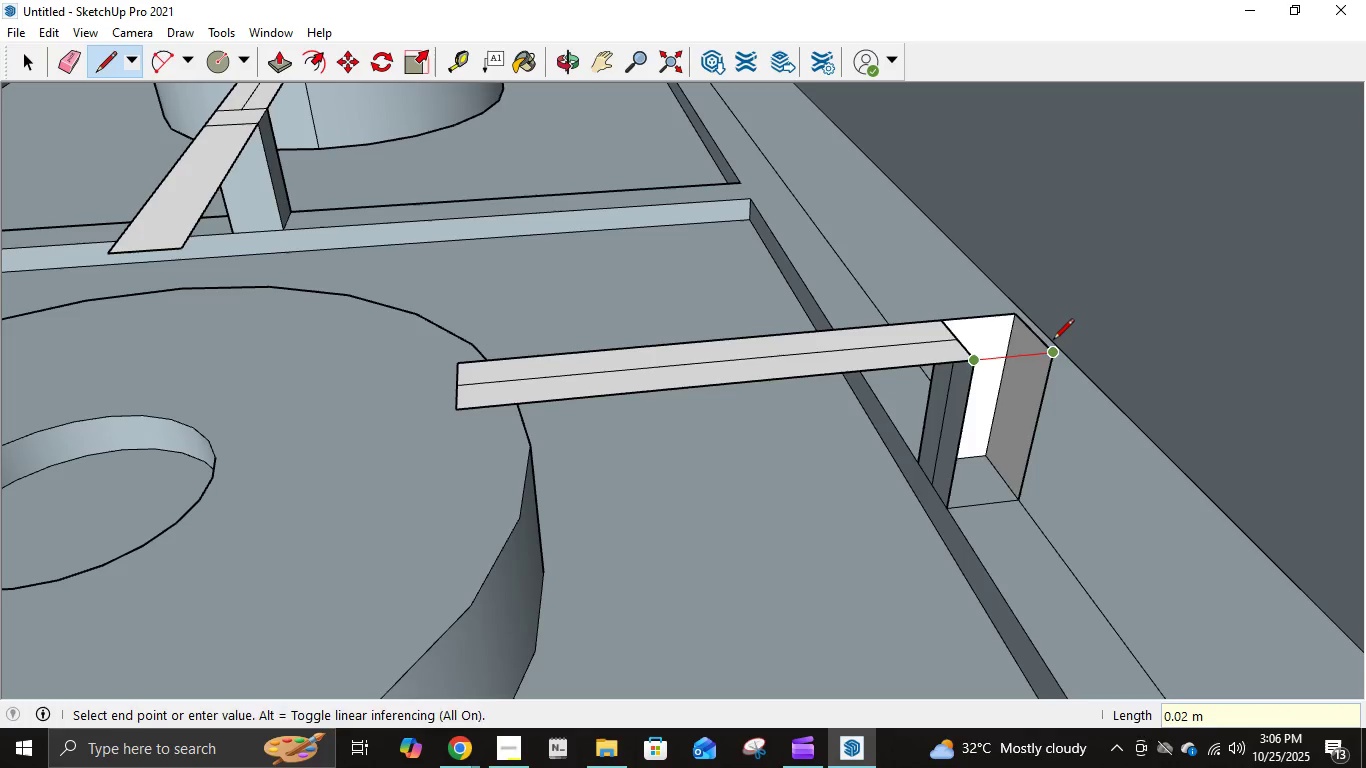 
left_click([1053, 341])
 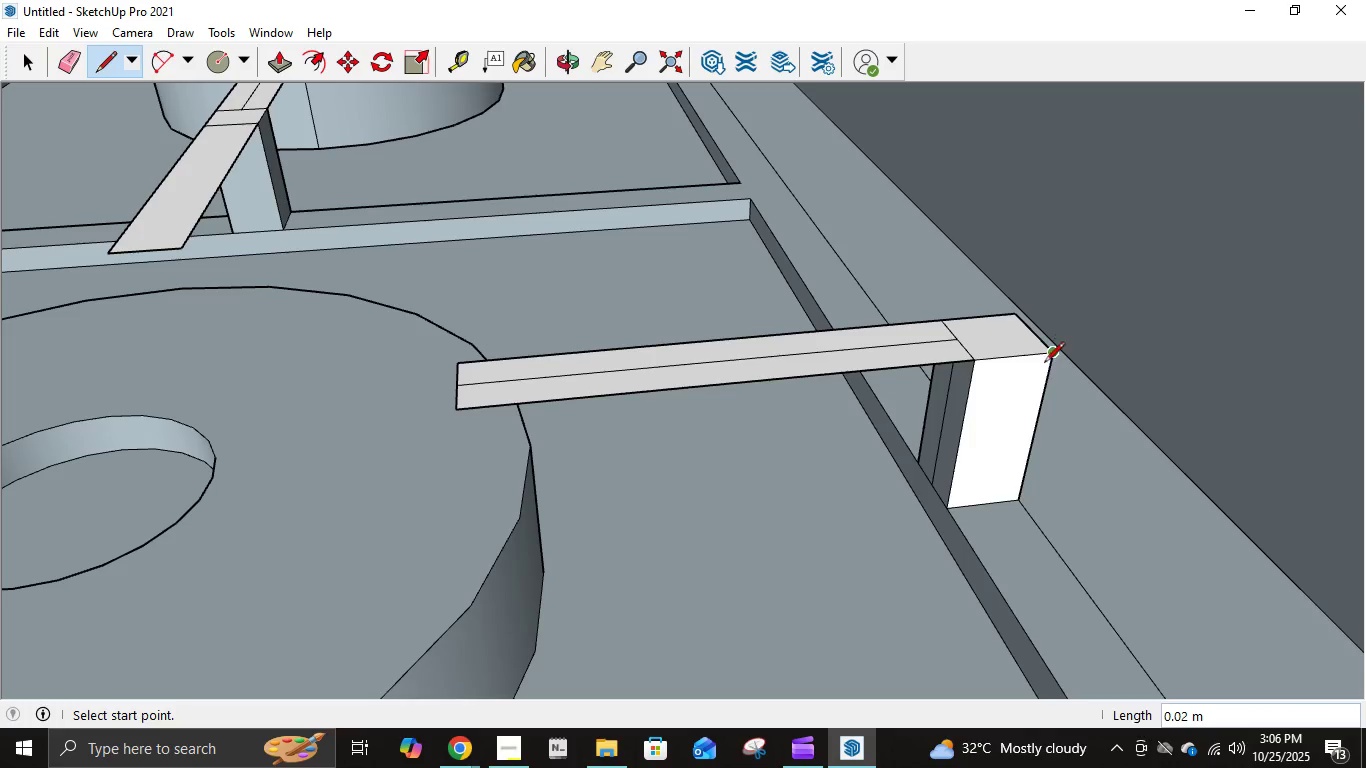 
scroll: coordinate [1020, 406], scroll_direction: down, amount: 20.0
 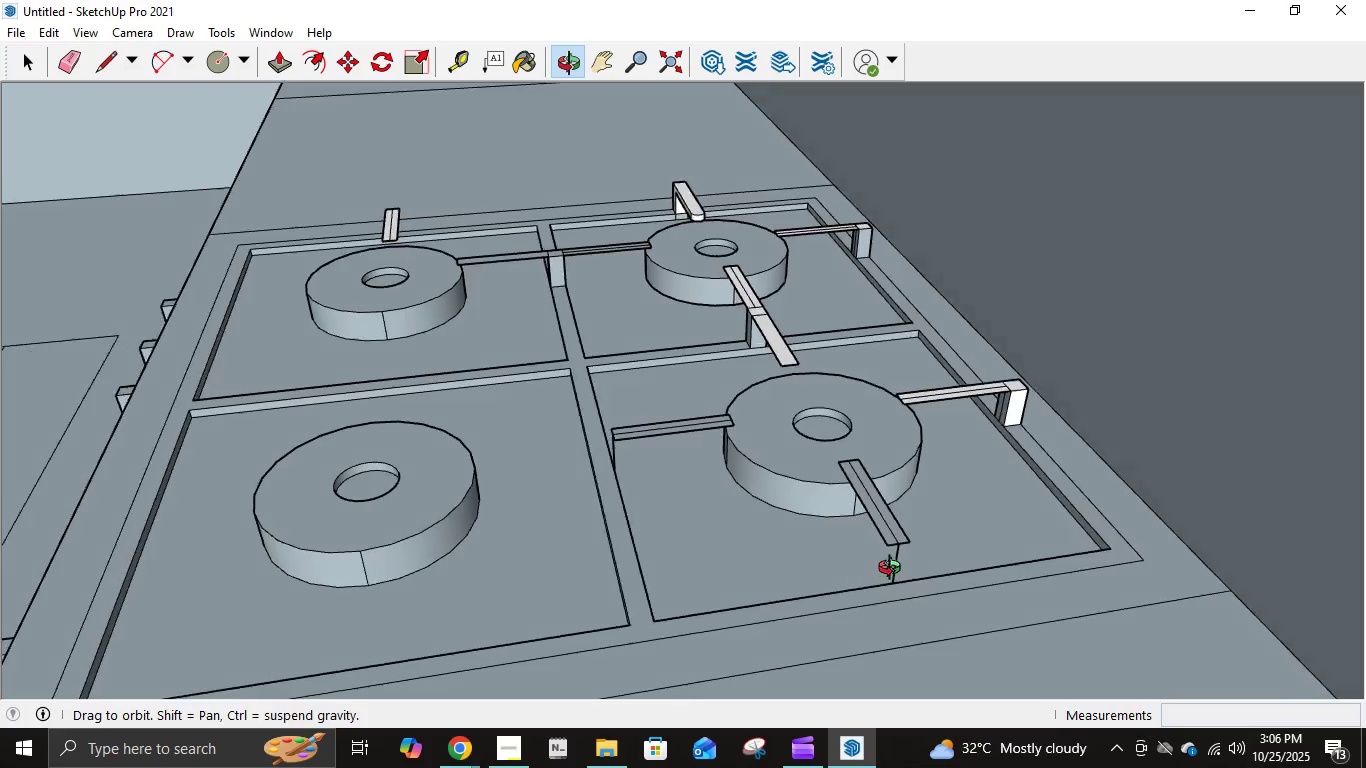 
scroll: coordinate [978, 496], scroll_direction: up, amount: 11.0
 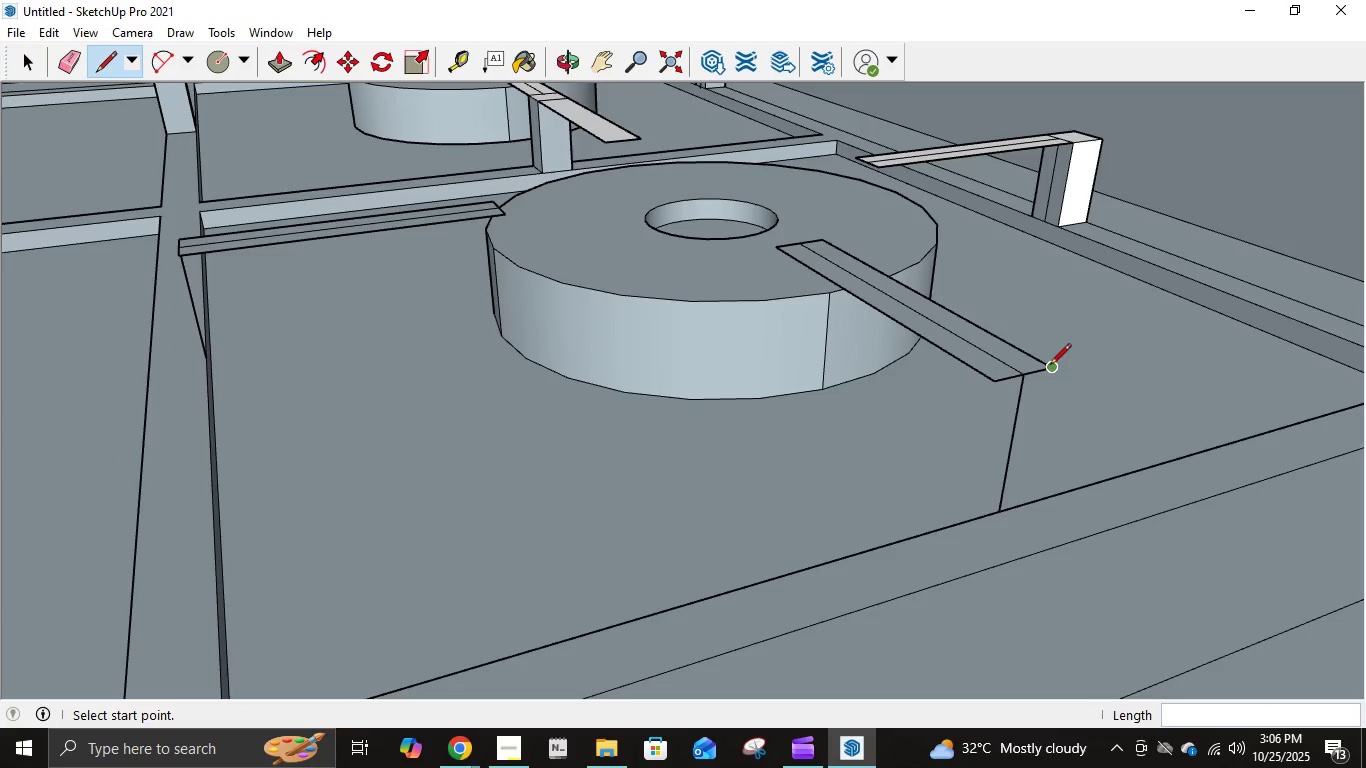 
left_click([1050, 366])
 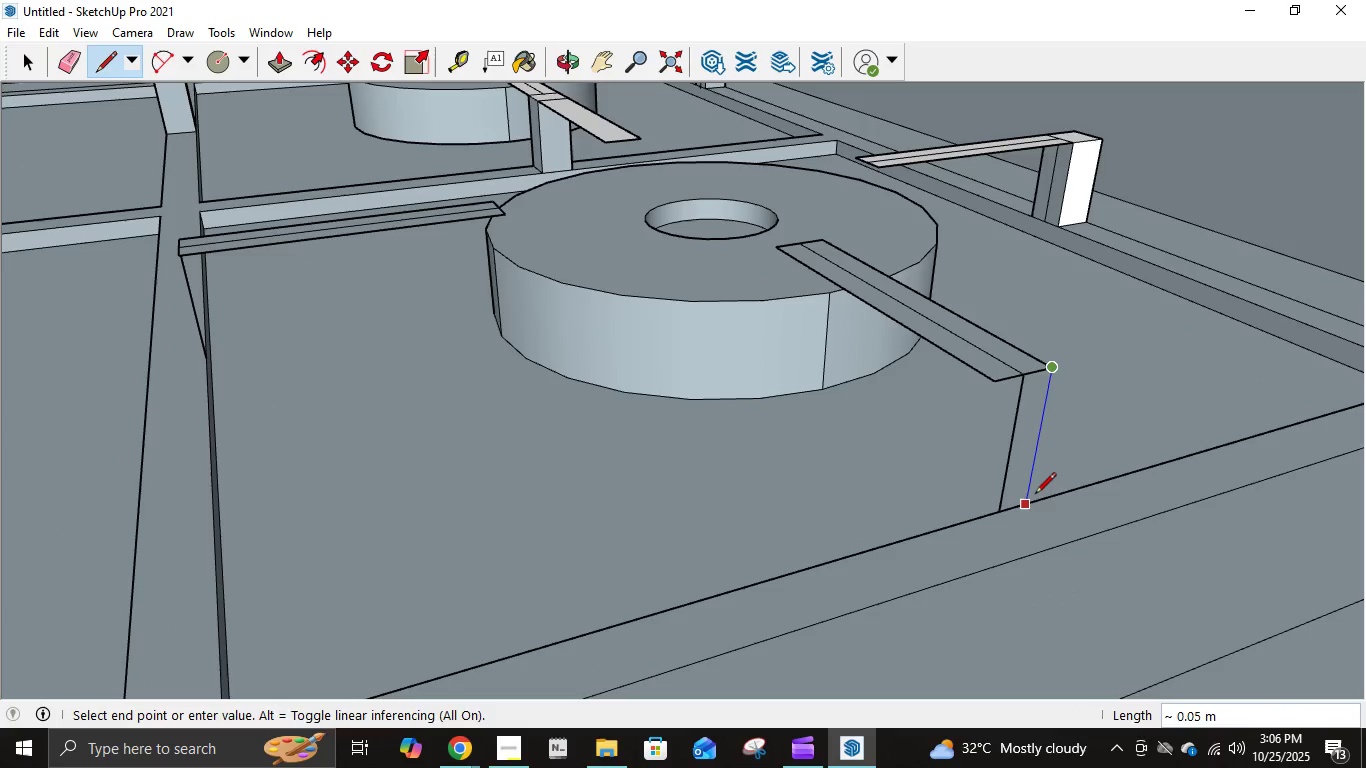 
left_click([1035, 496])
 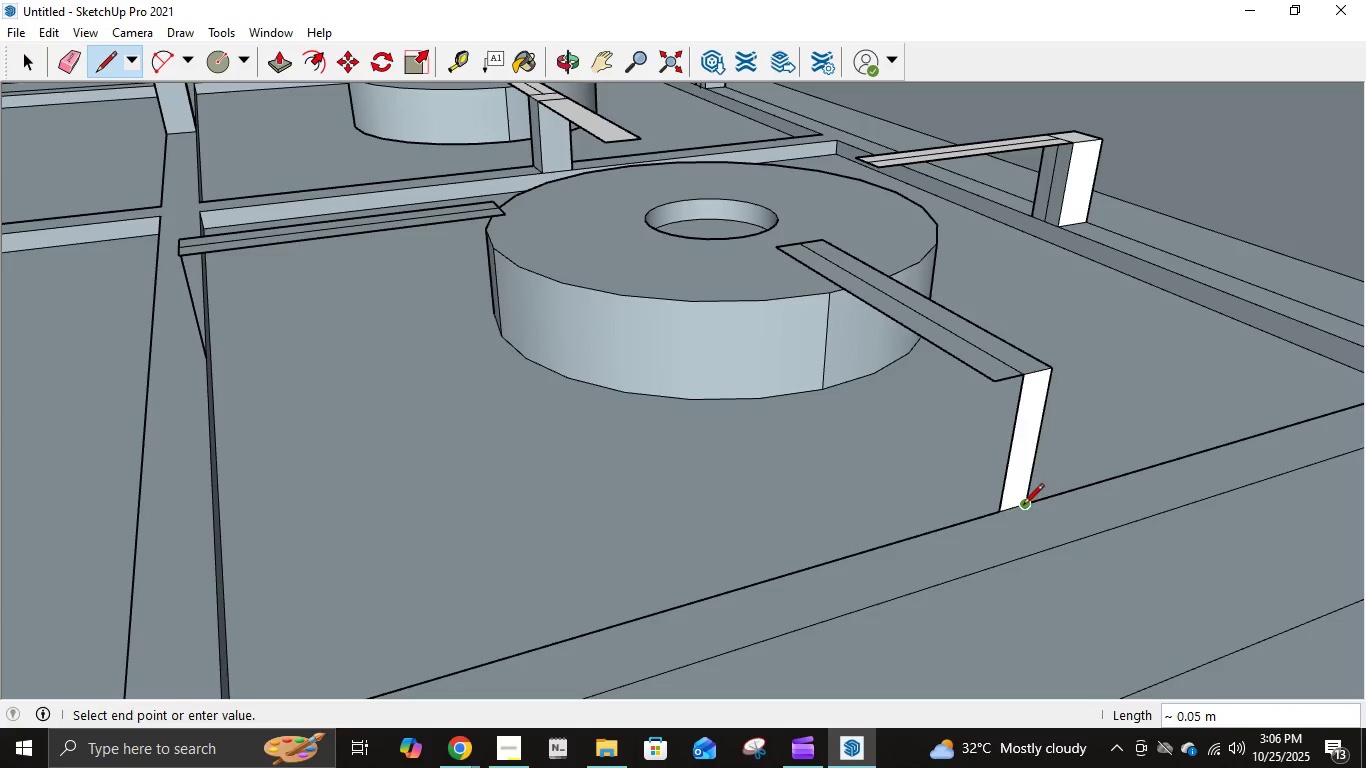 
left_click([1023, 506])
 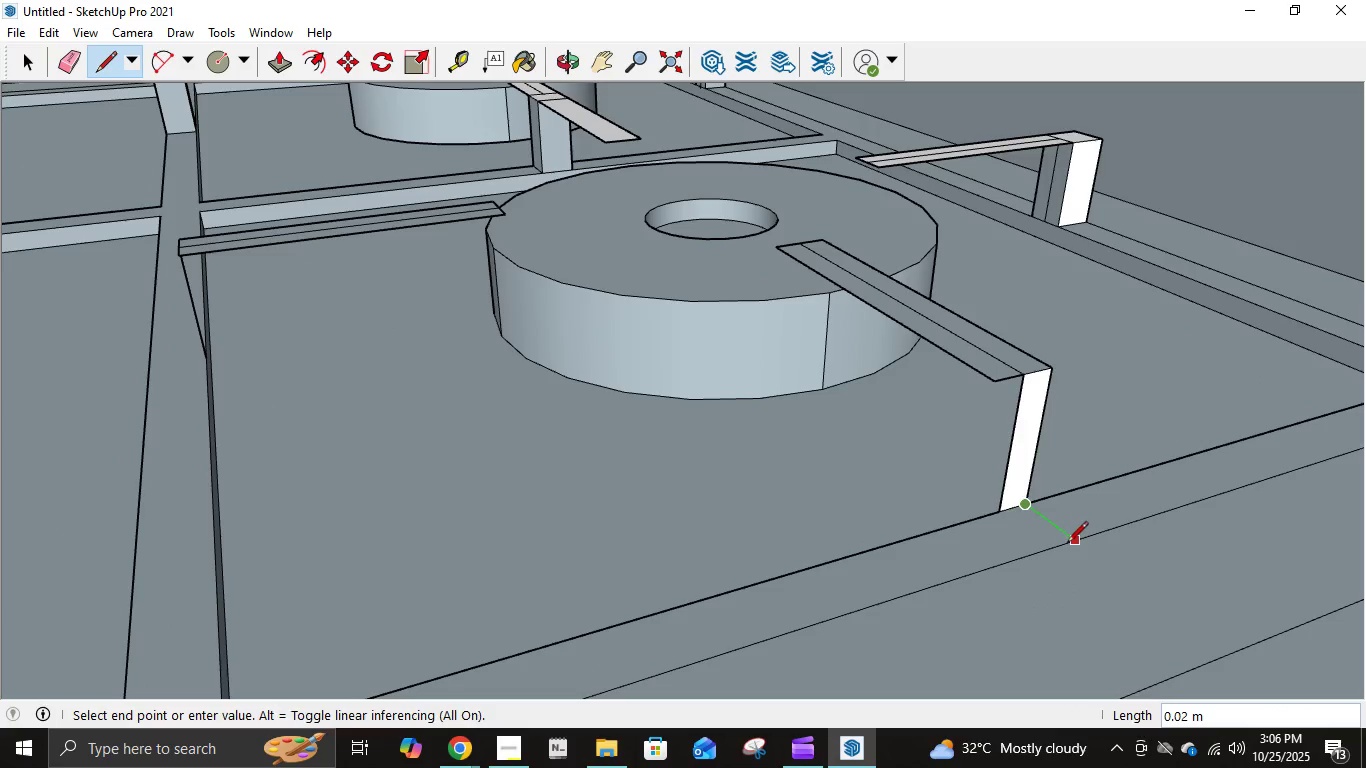 
left_click([1067, 544])
 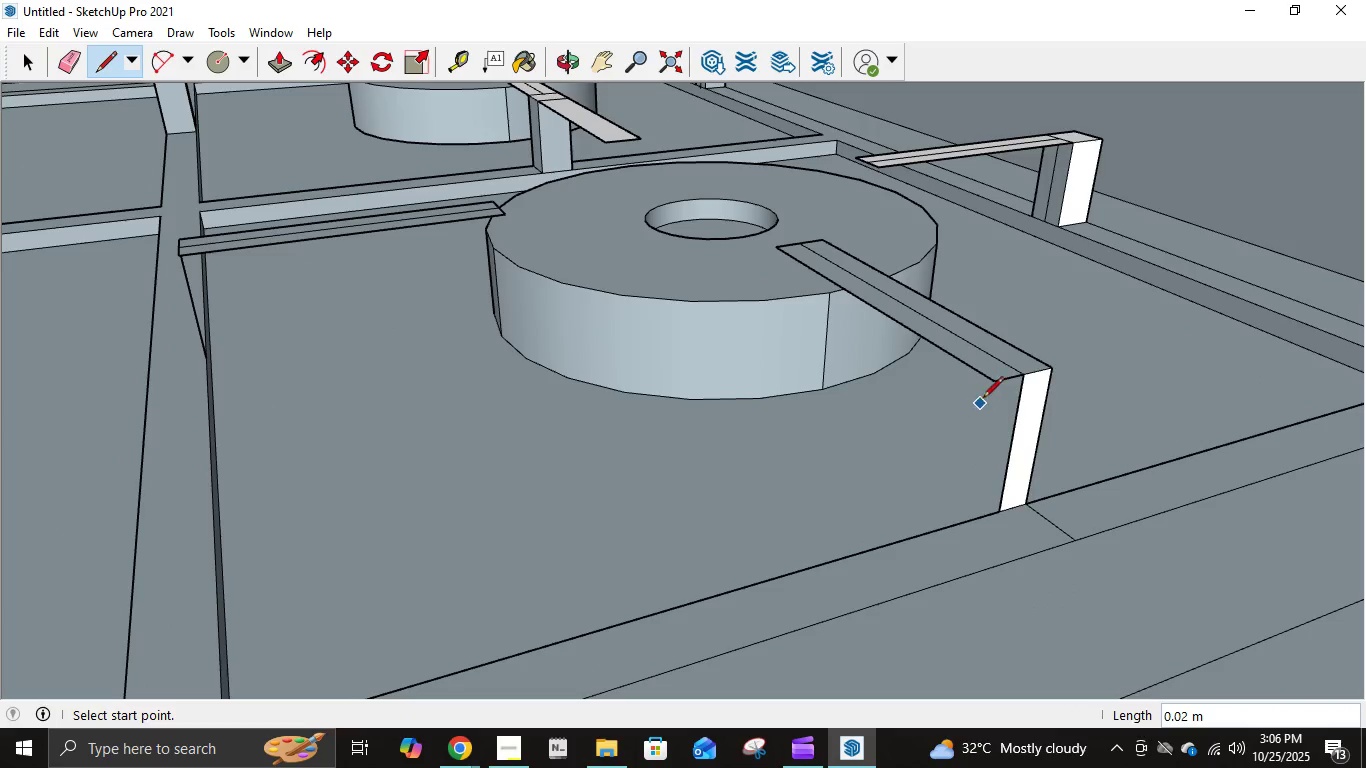 
left_click([994, 381])
 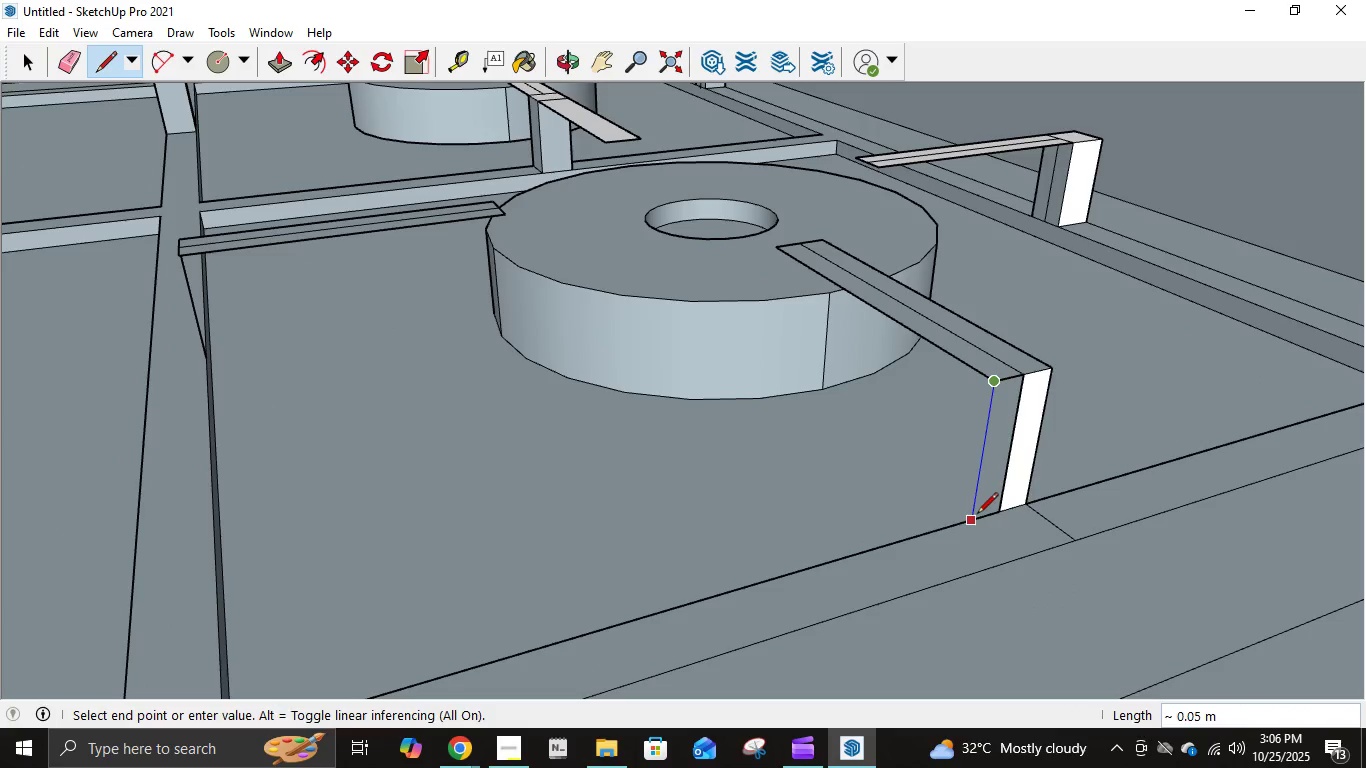 
left_click([975, 517])
 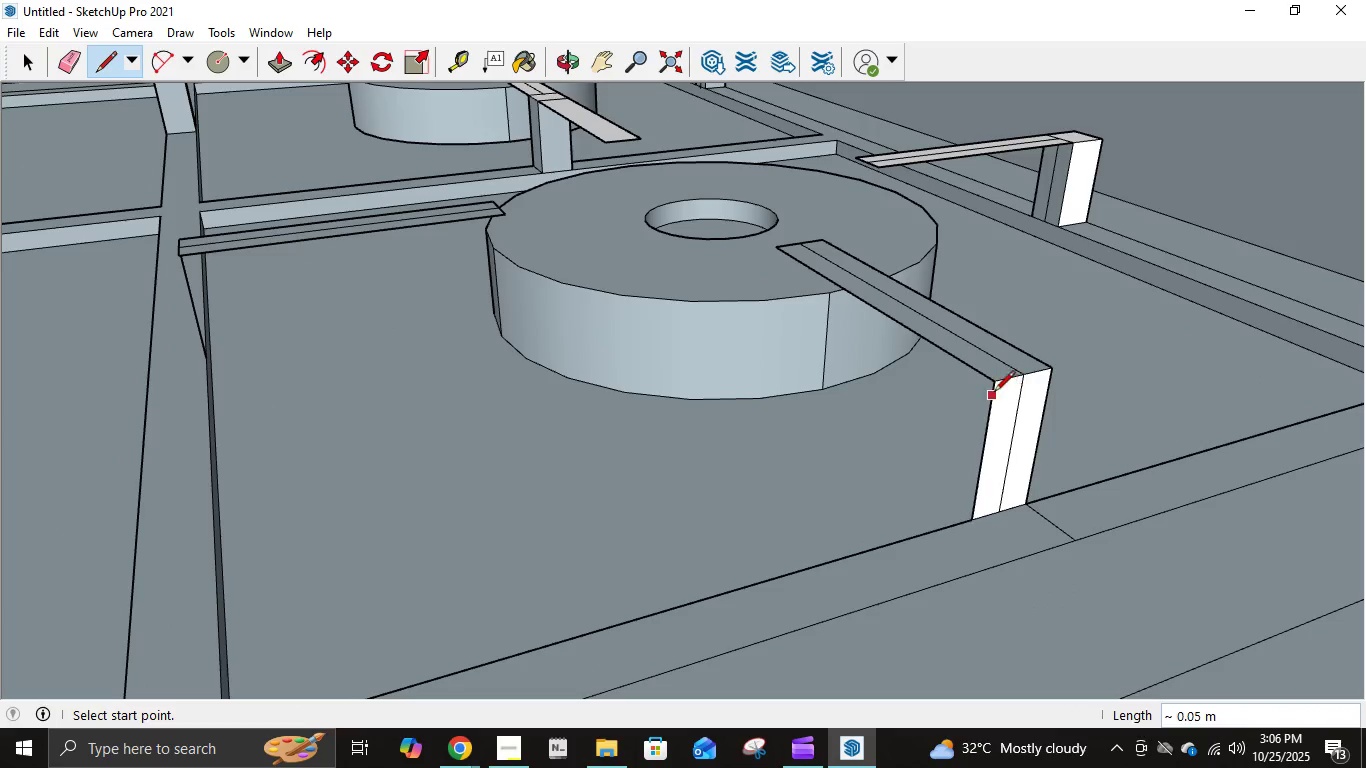 
left_click([988, 386])
 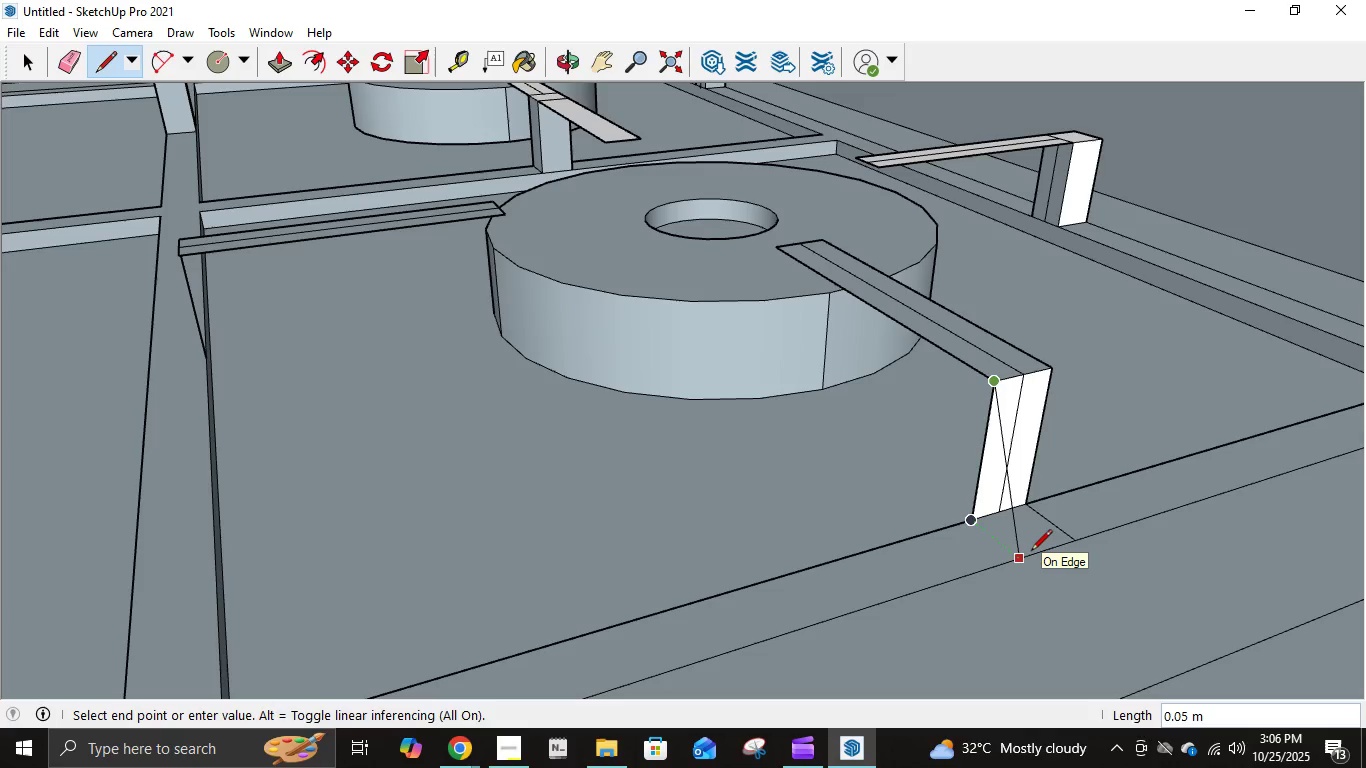 
key(Escape)
 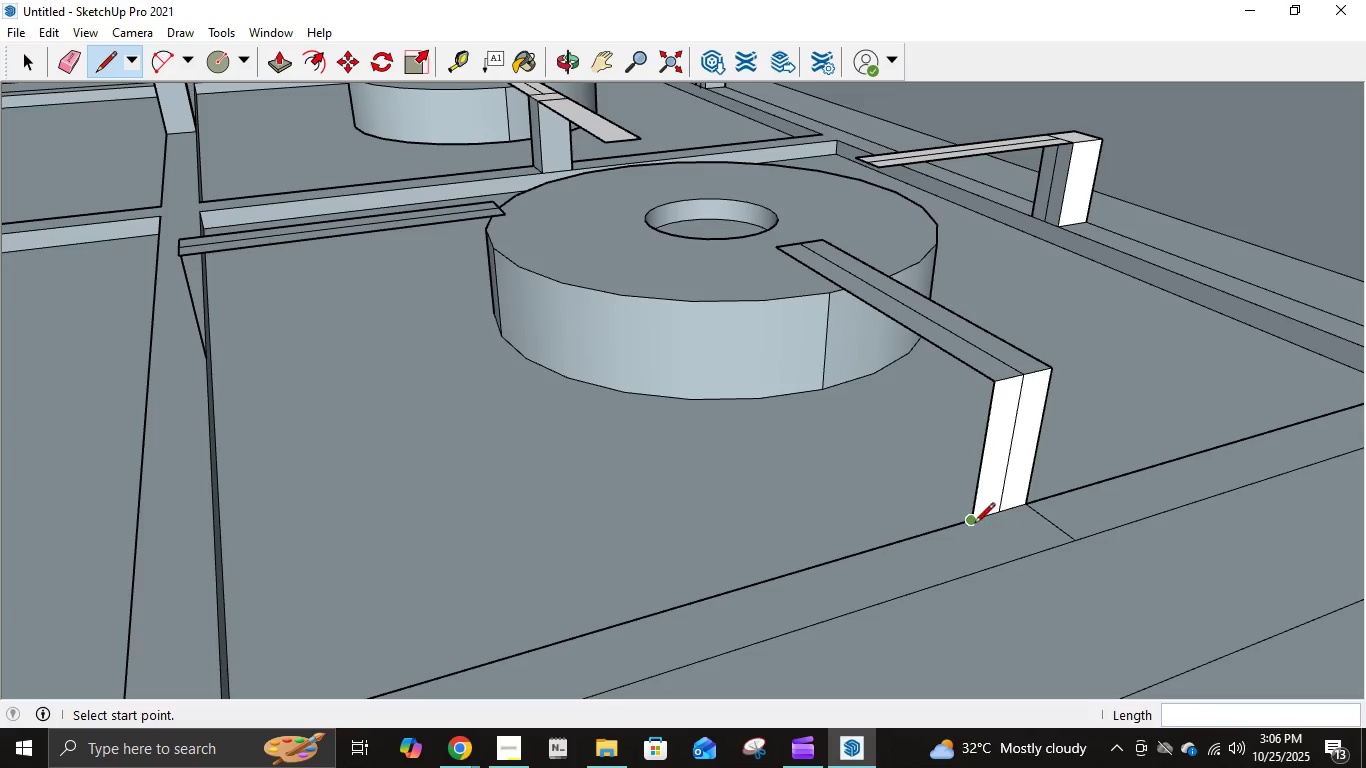 
left_click([972, 525])
 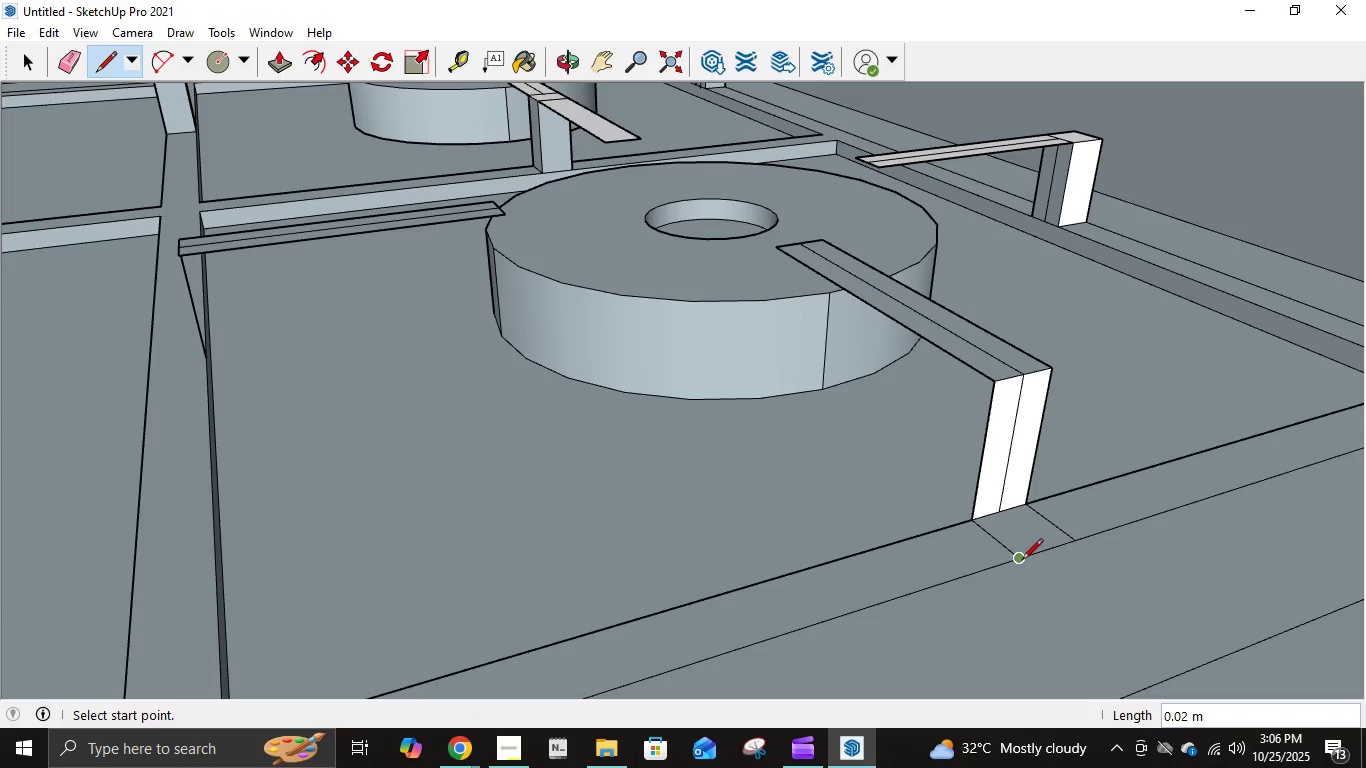 
double_click([1022, 561])
 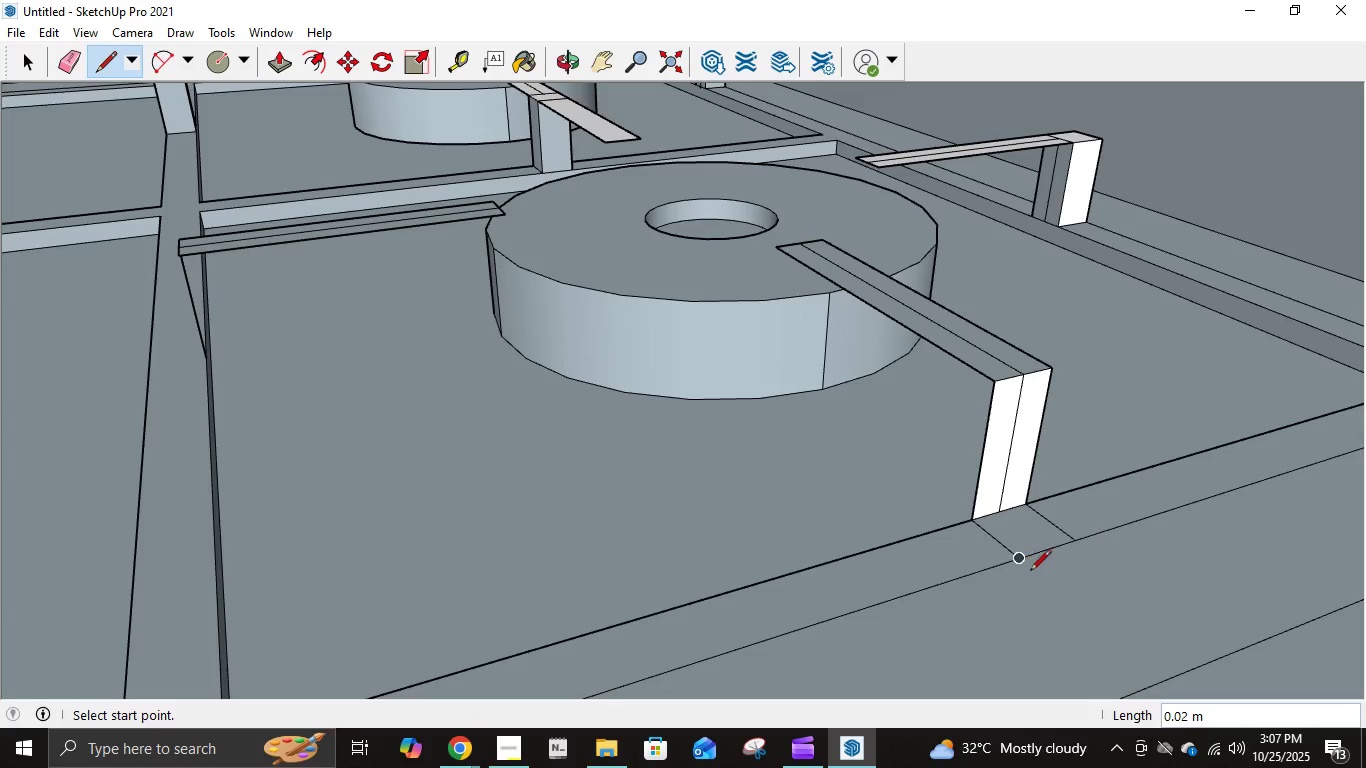 
left_click([1023, 562])
 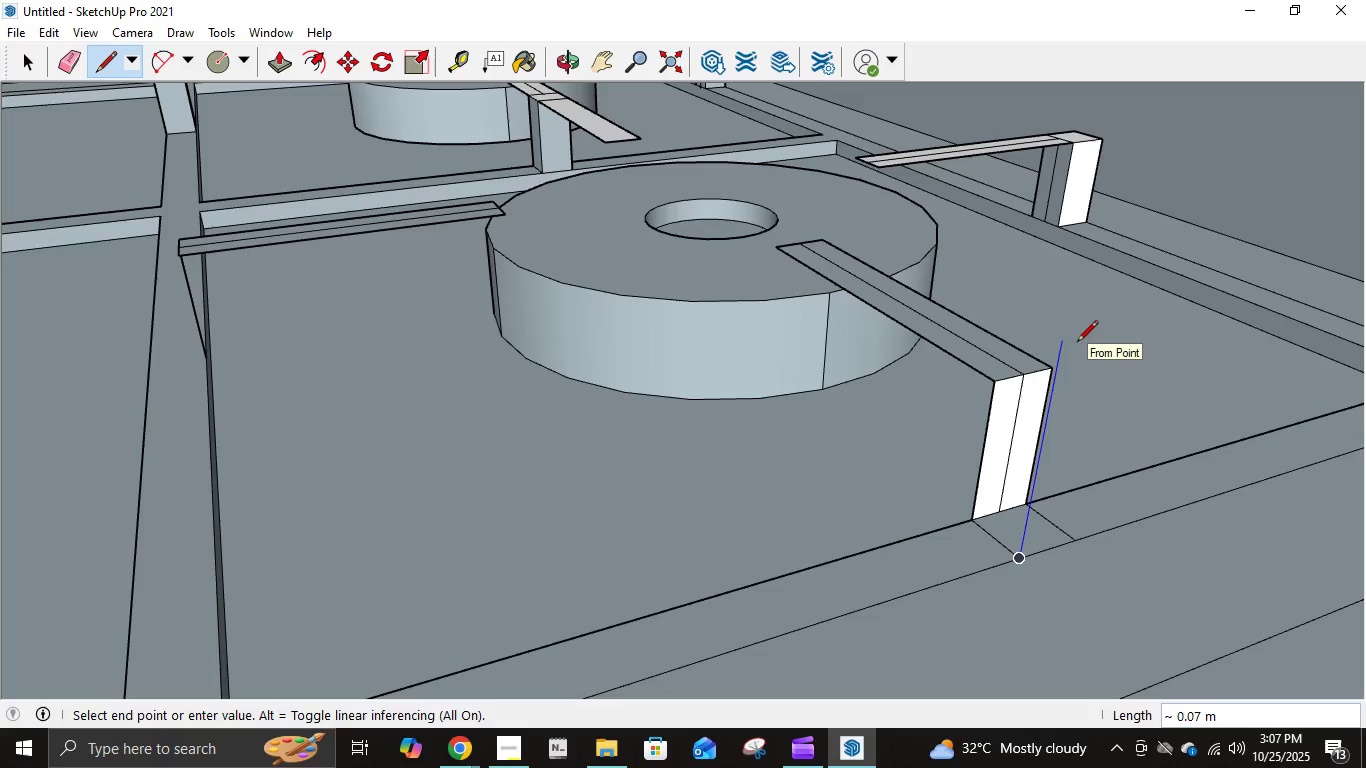 
key(NumpadDecimal)
 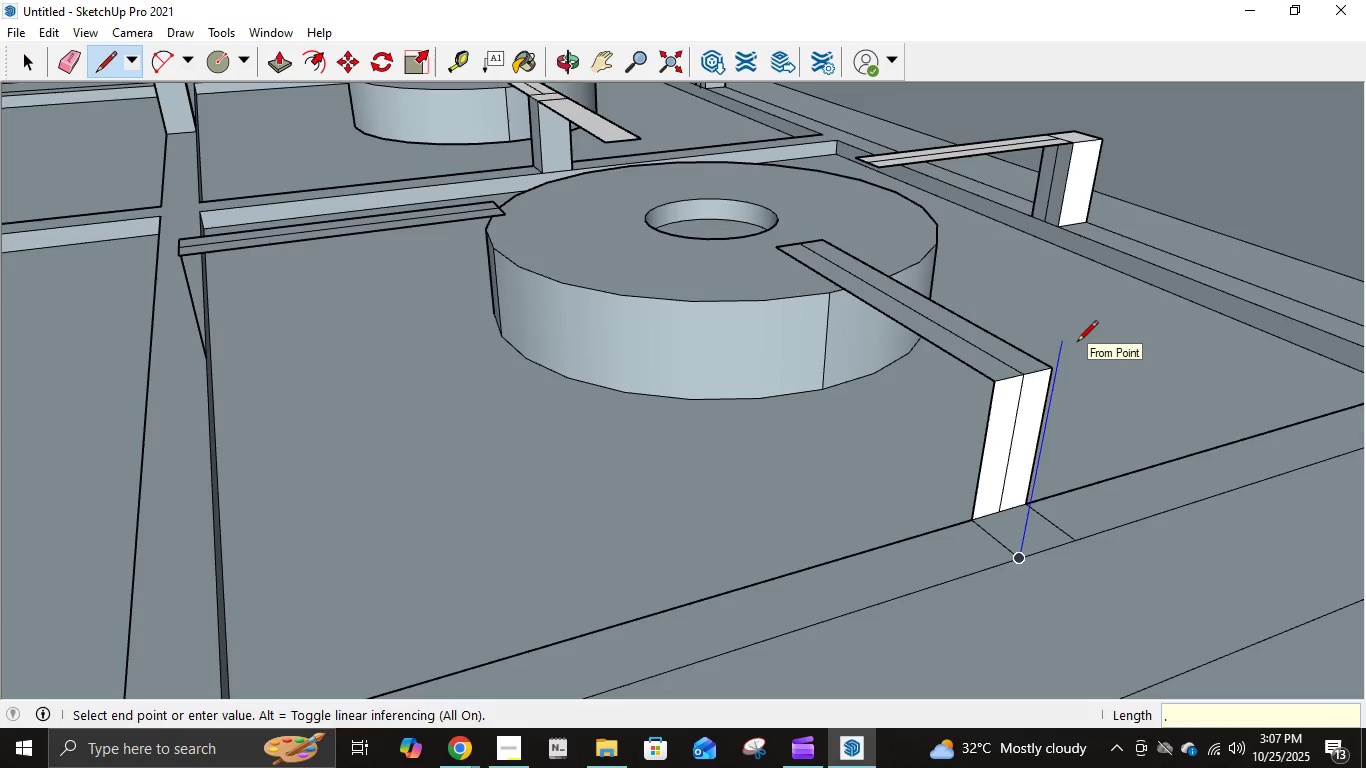 
key(Numpad0)
 